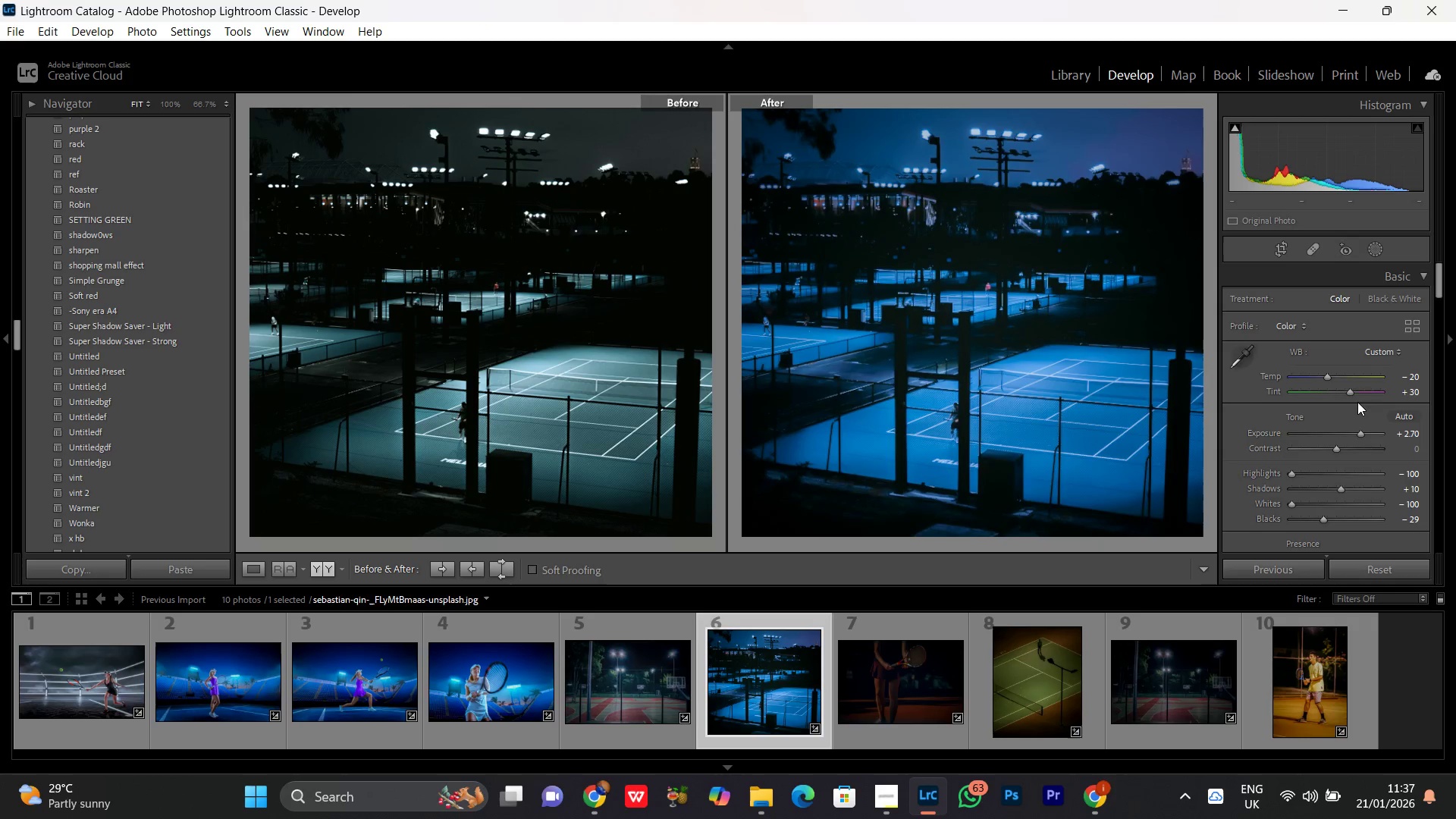 
left_click([1350, 394])
 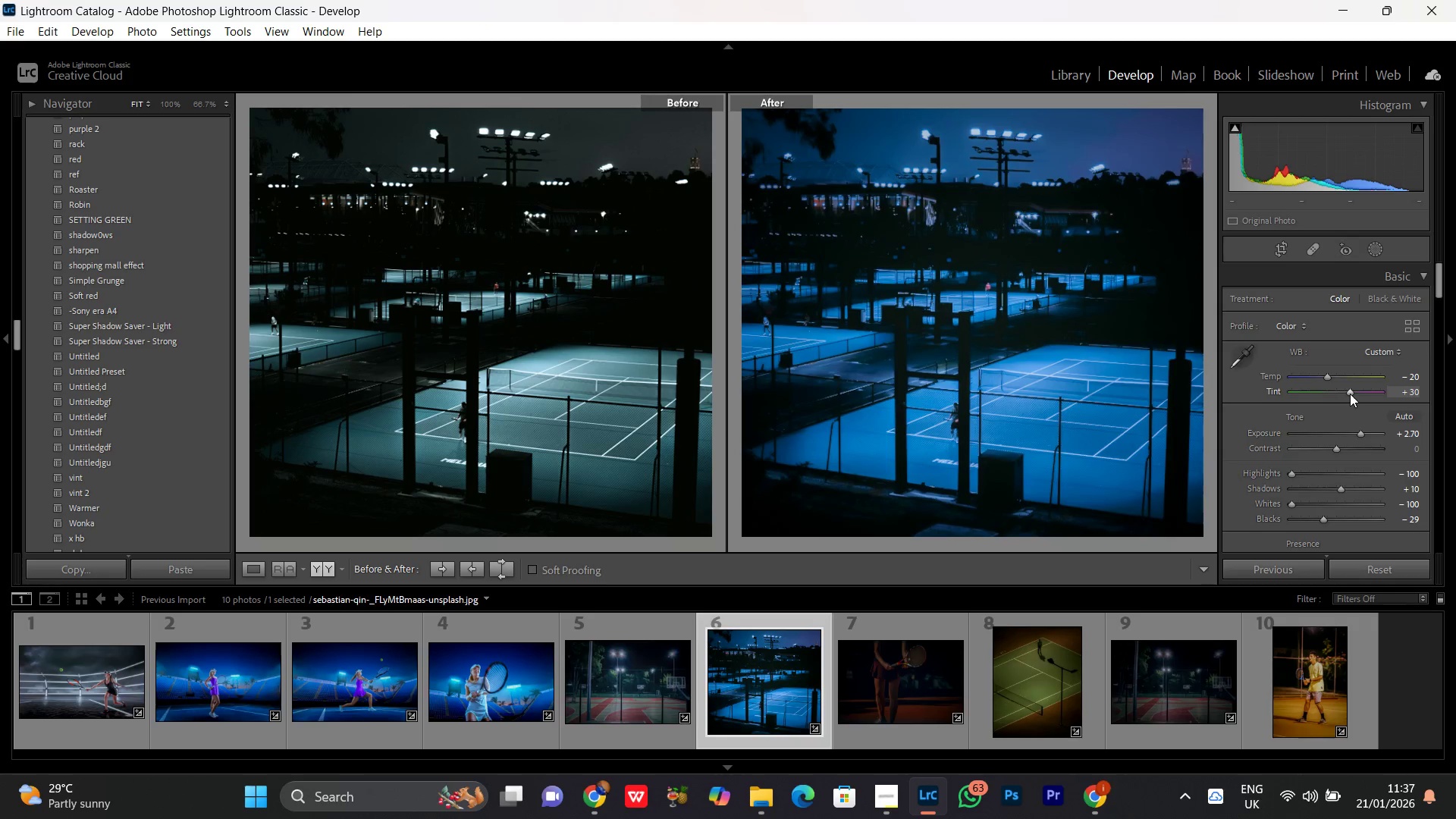 
scroll: coordinate [1350, 394], scroll_direction: down, amount: 2.0
 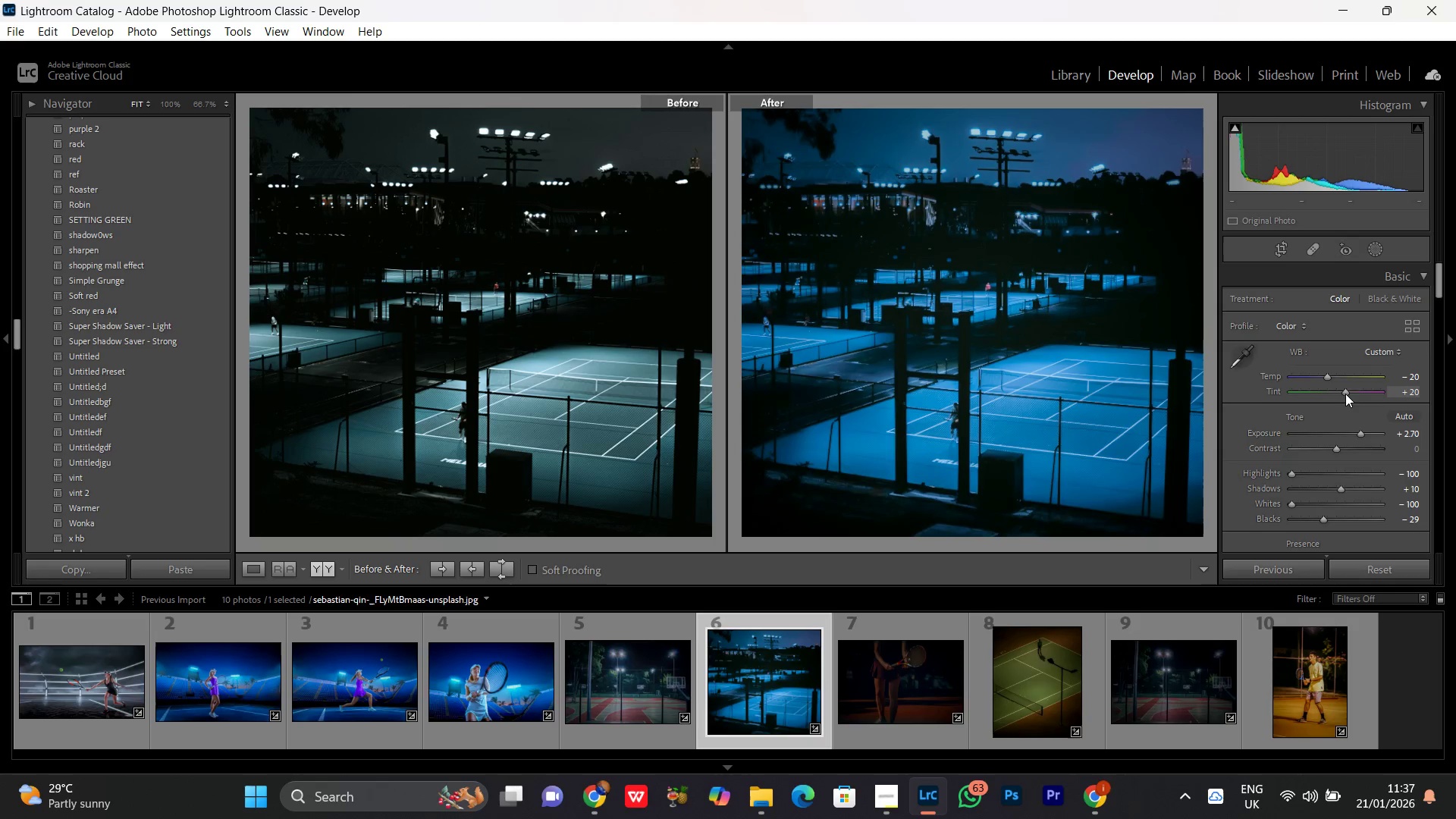 
left_click([1345, 390])
 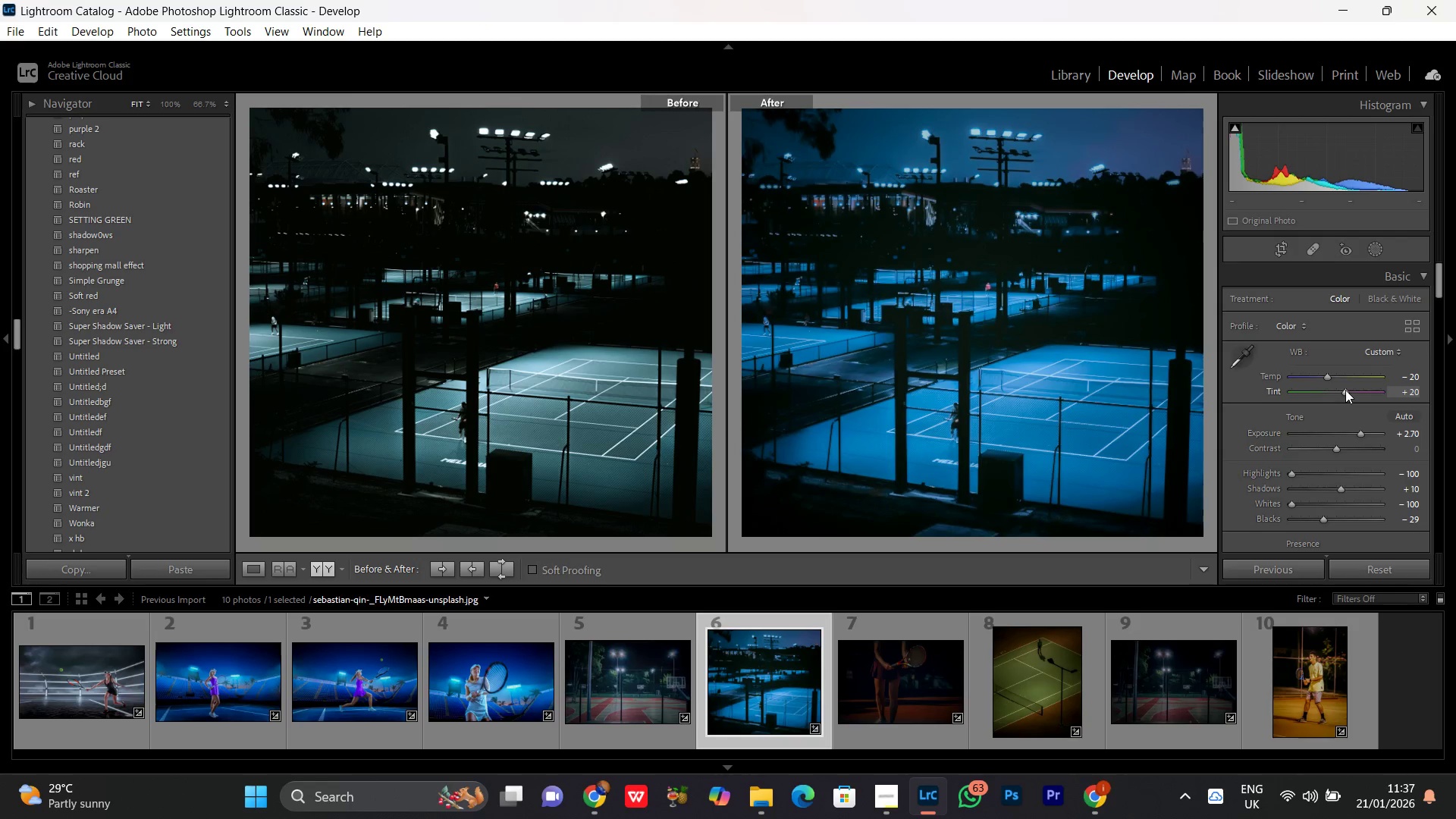 
scroll: coordinate [1345, 390], scroll_direction: up, amount: 1.0
 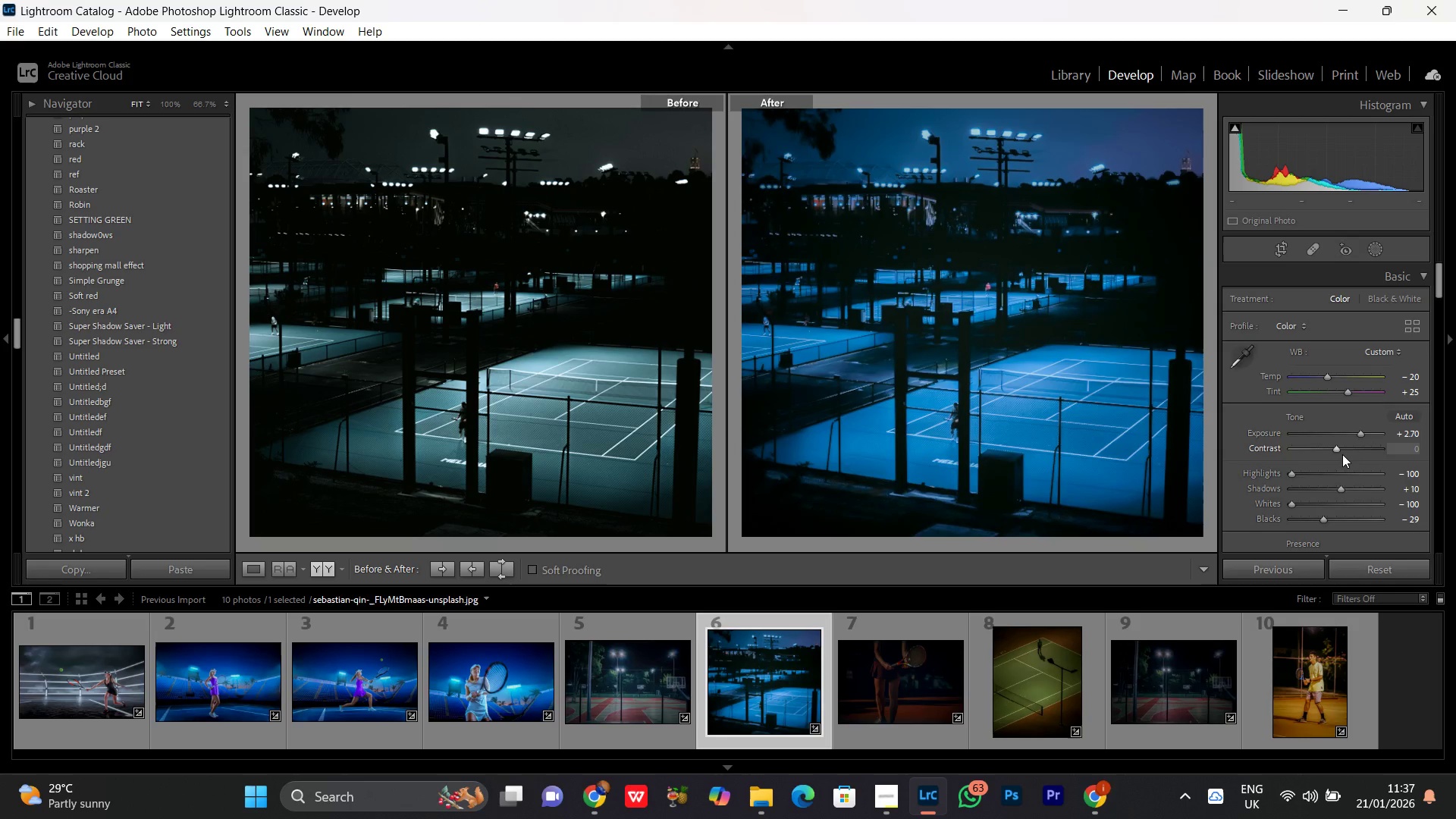 
scroll: coordinate [1343, 484], scroll_direction: down, amount: 10.0
 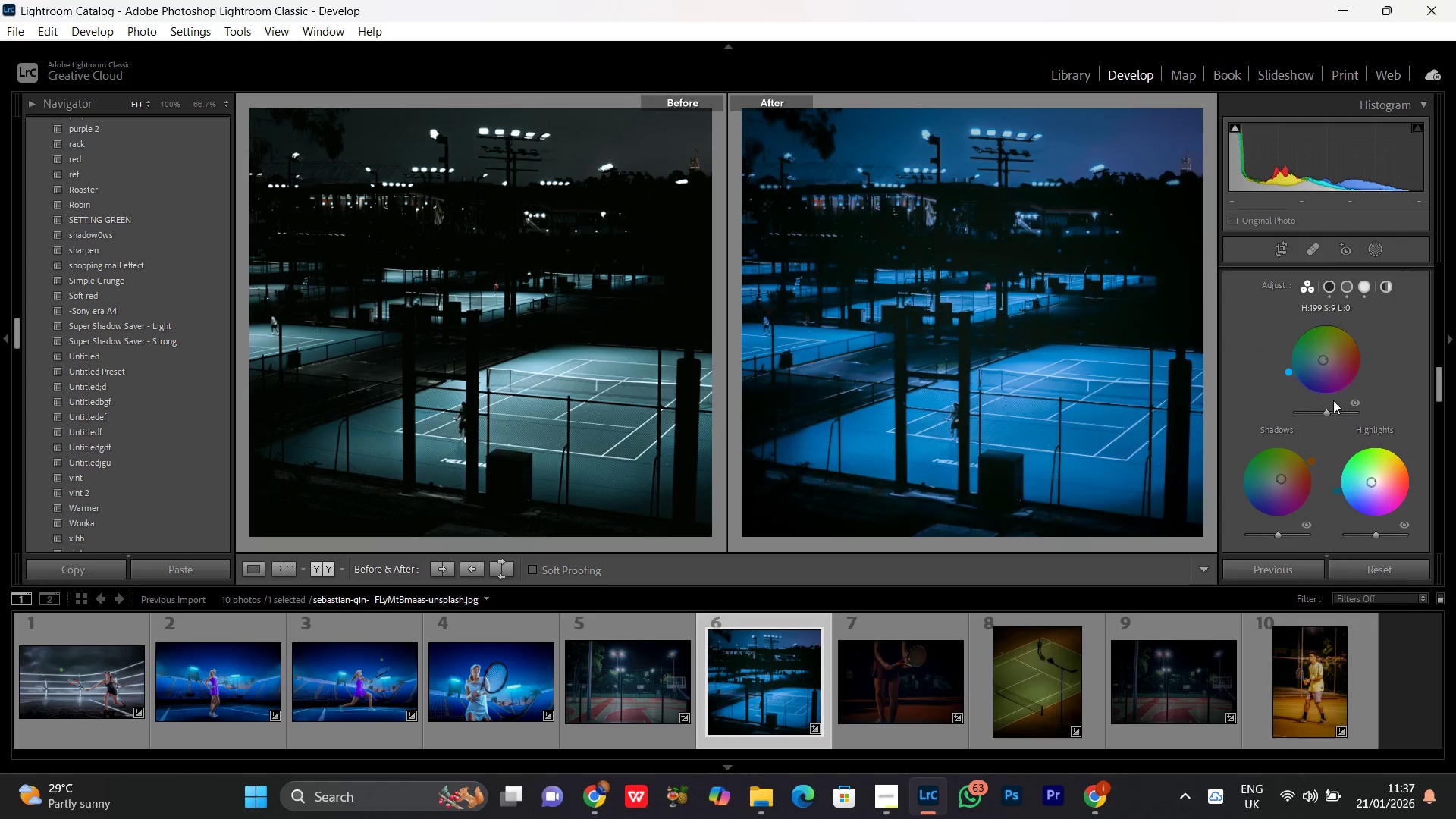 
scroll: coordinate [1322, 487], scroll_direction: none, amount: 0.0
 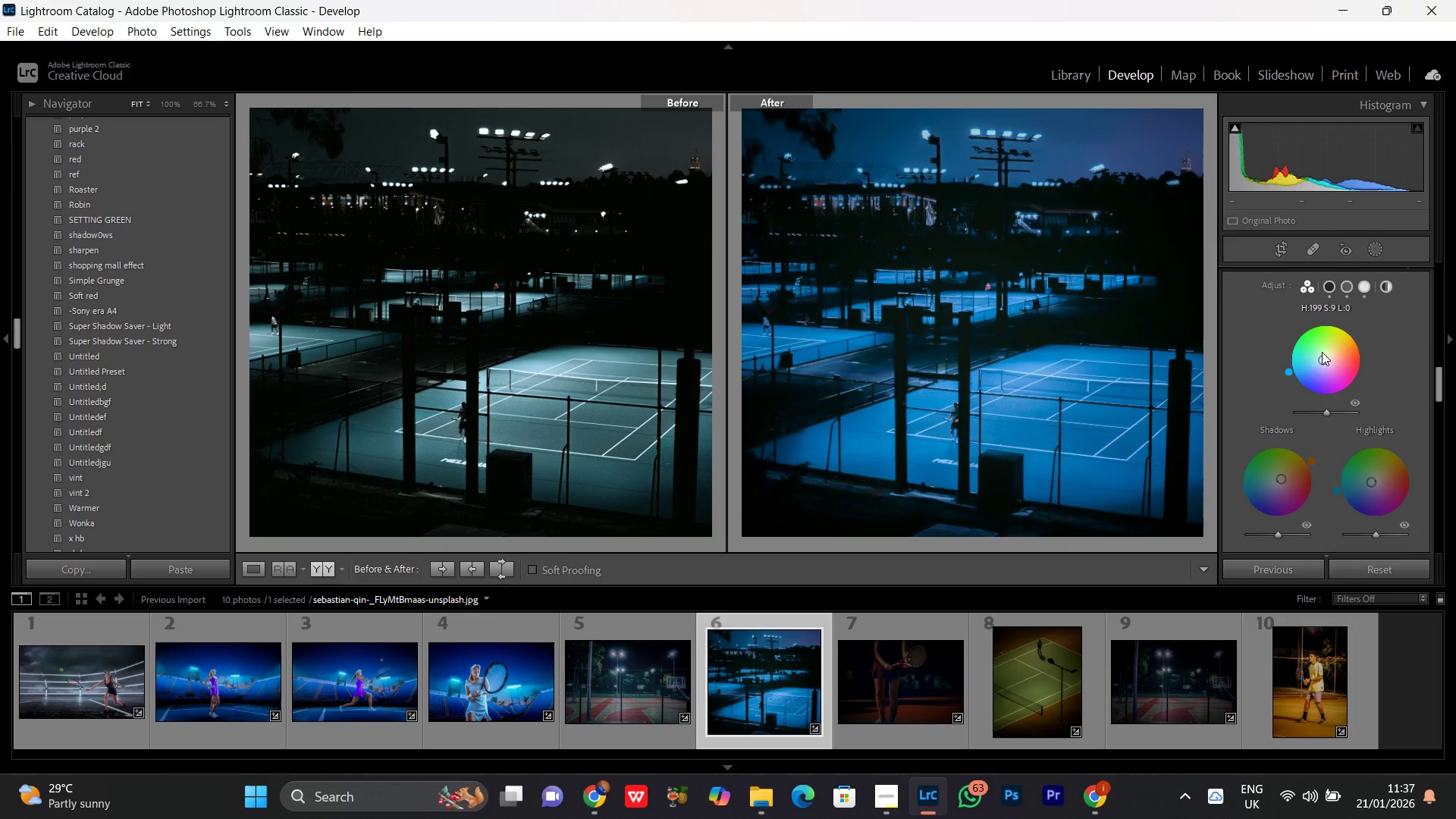 
left_click_drag(start_coordinate=[1320, 363], to_coordinate=[1316, 358])
 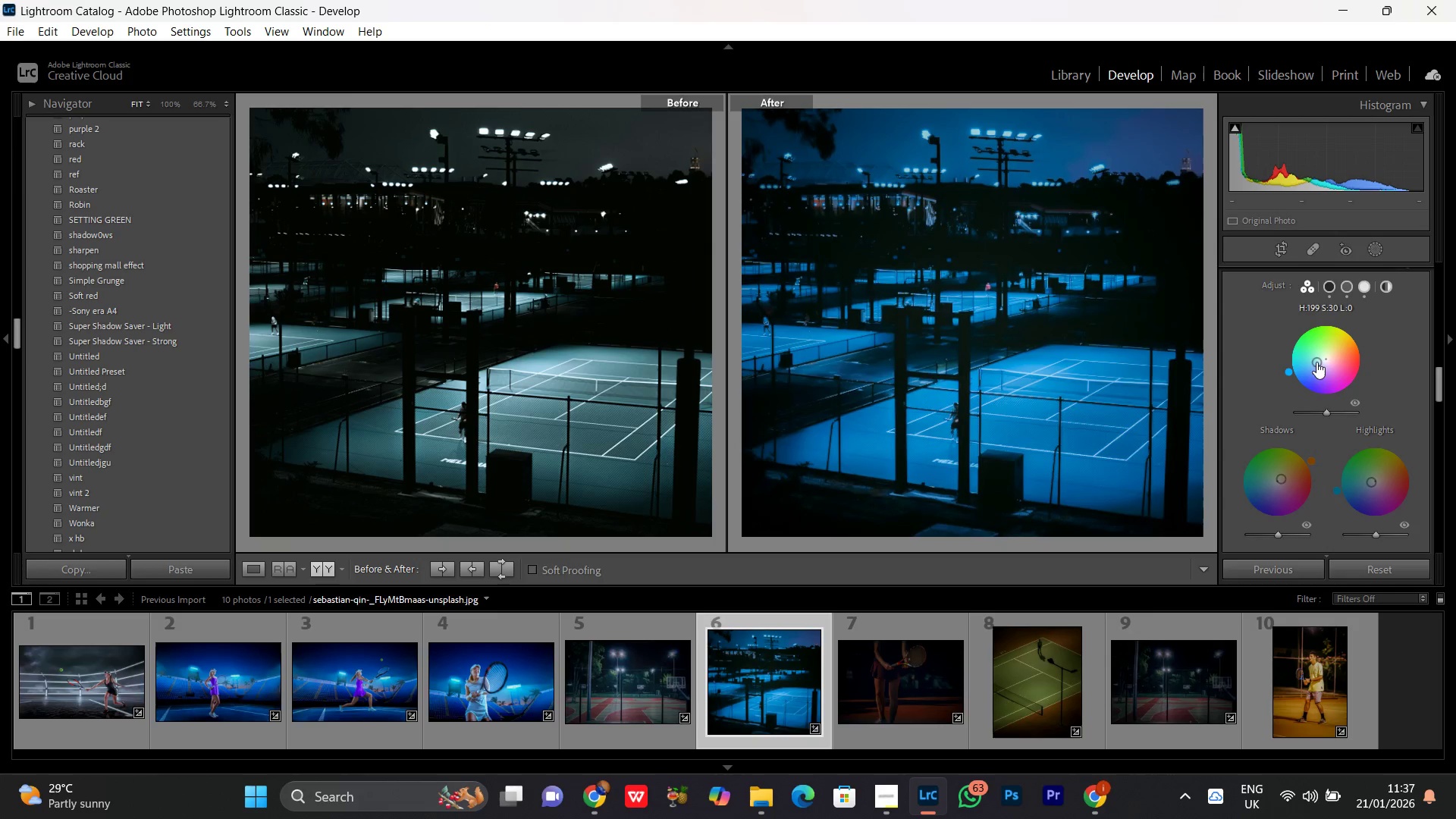 
left_click_drag(start_coordinate=[1316, 362], to_coordinate=[1323, 356])
 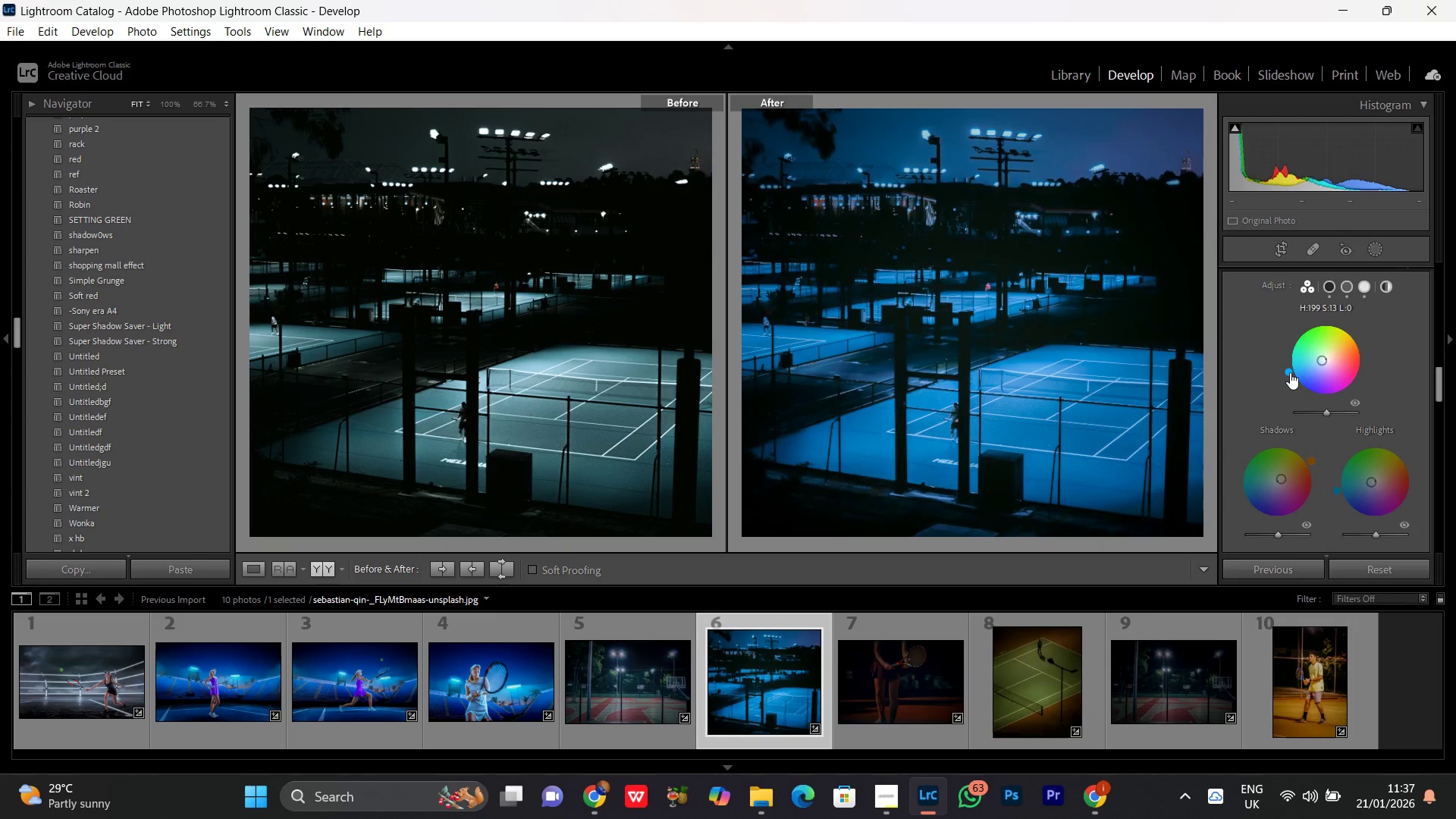 
left_click_drag(start_coordinate=[1289, 370], to_coordinate=[1297, 344])
 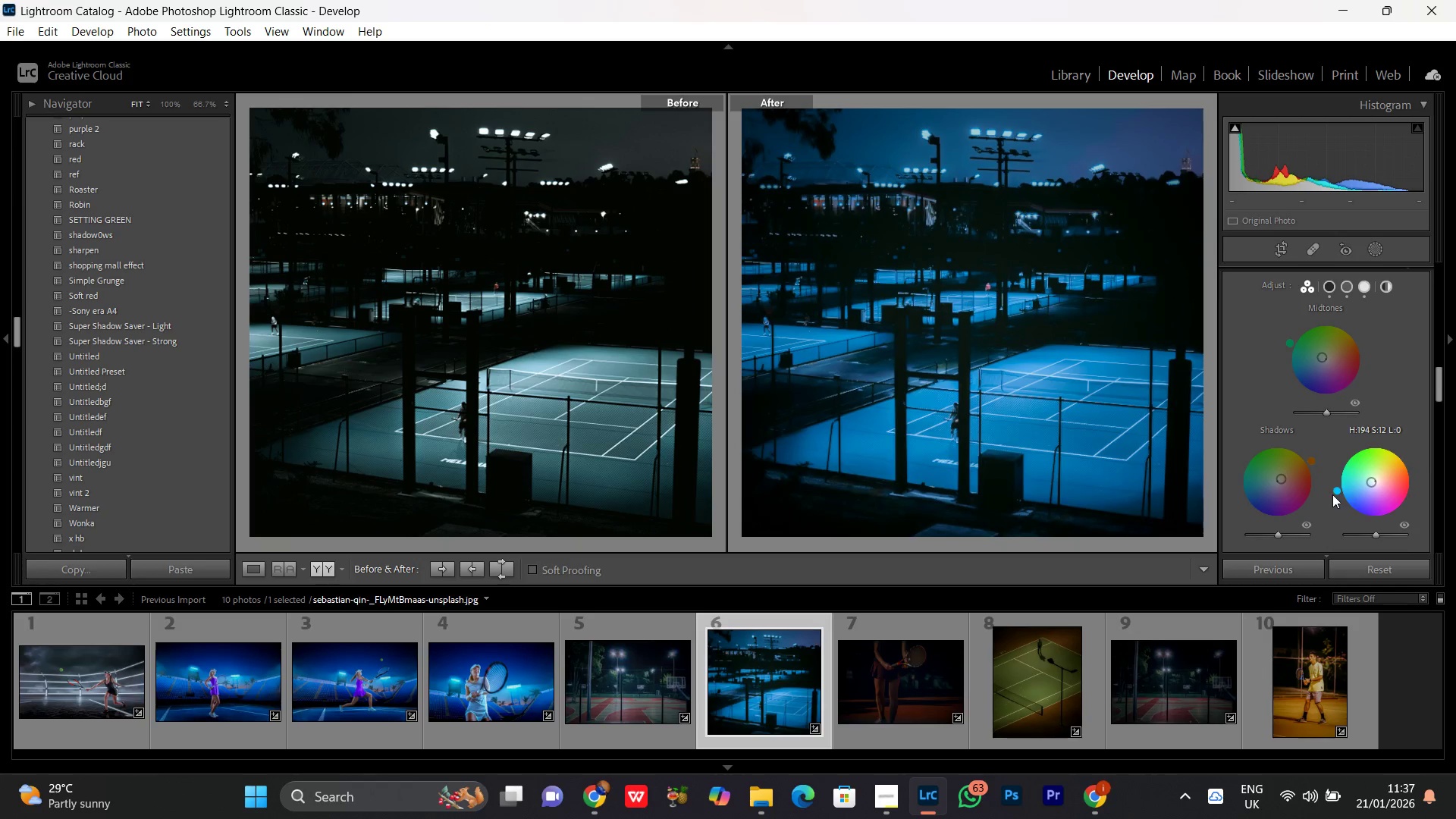 
left_click_drag(start_coordinate=[1336, 488], to_coordinate=[1341, 480])
 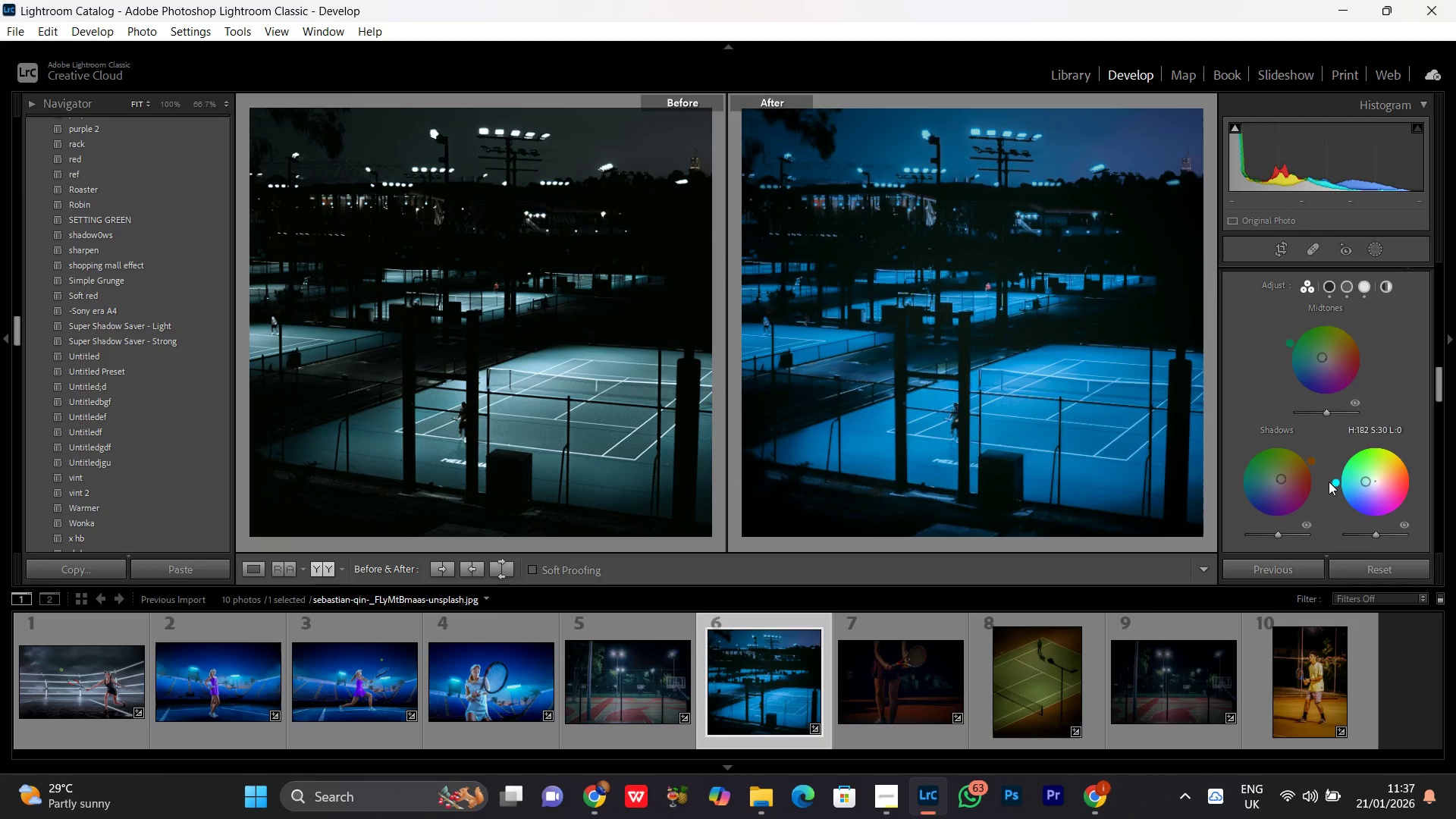 
scroll: coordinate [1236, 350], scroll_direction: up, amount: 1.0
 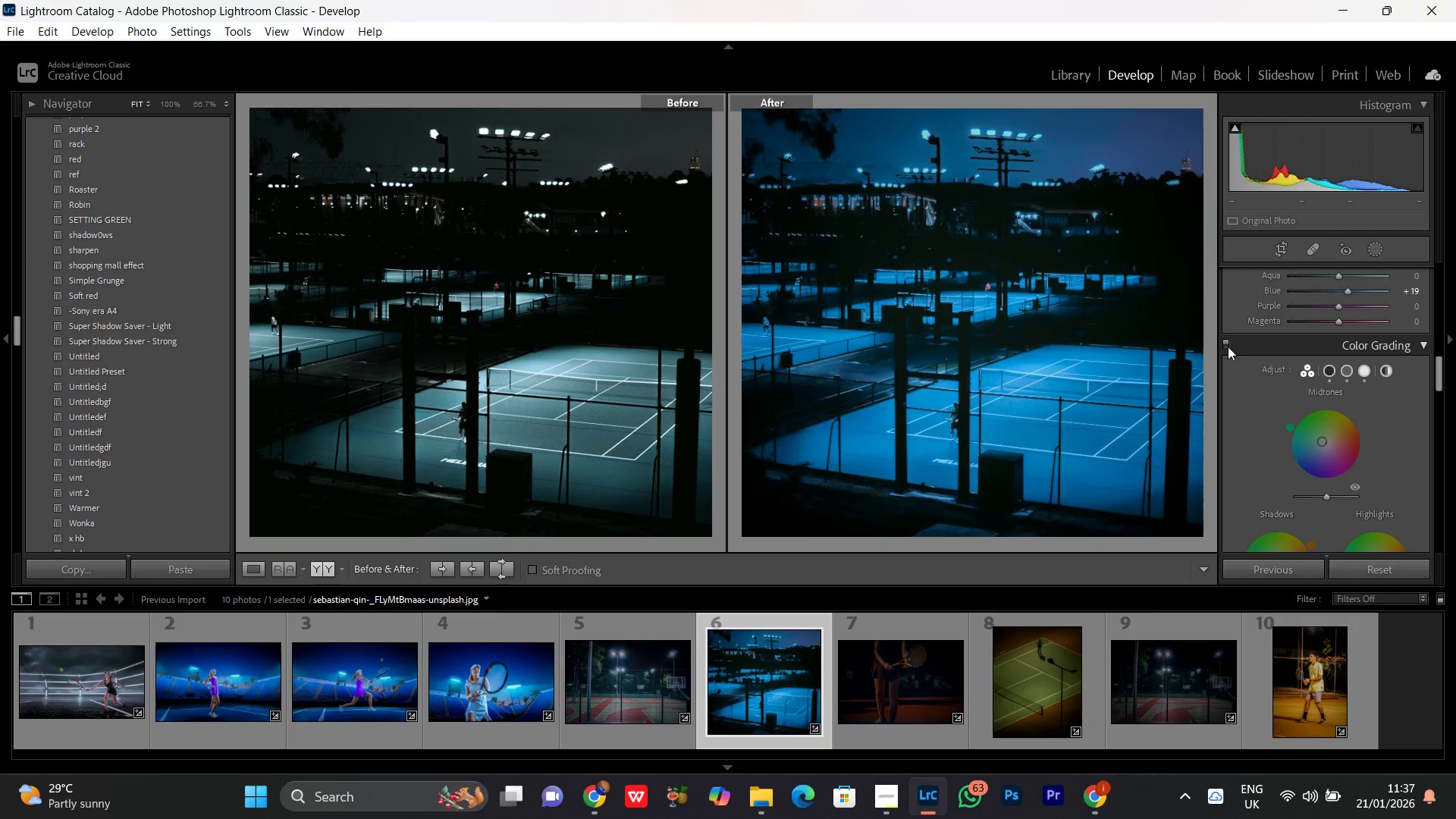 
left_click([1227, 347])
 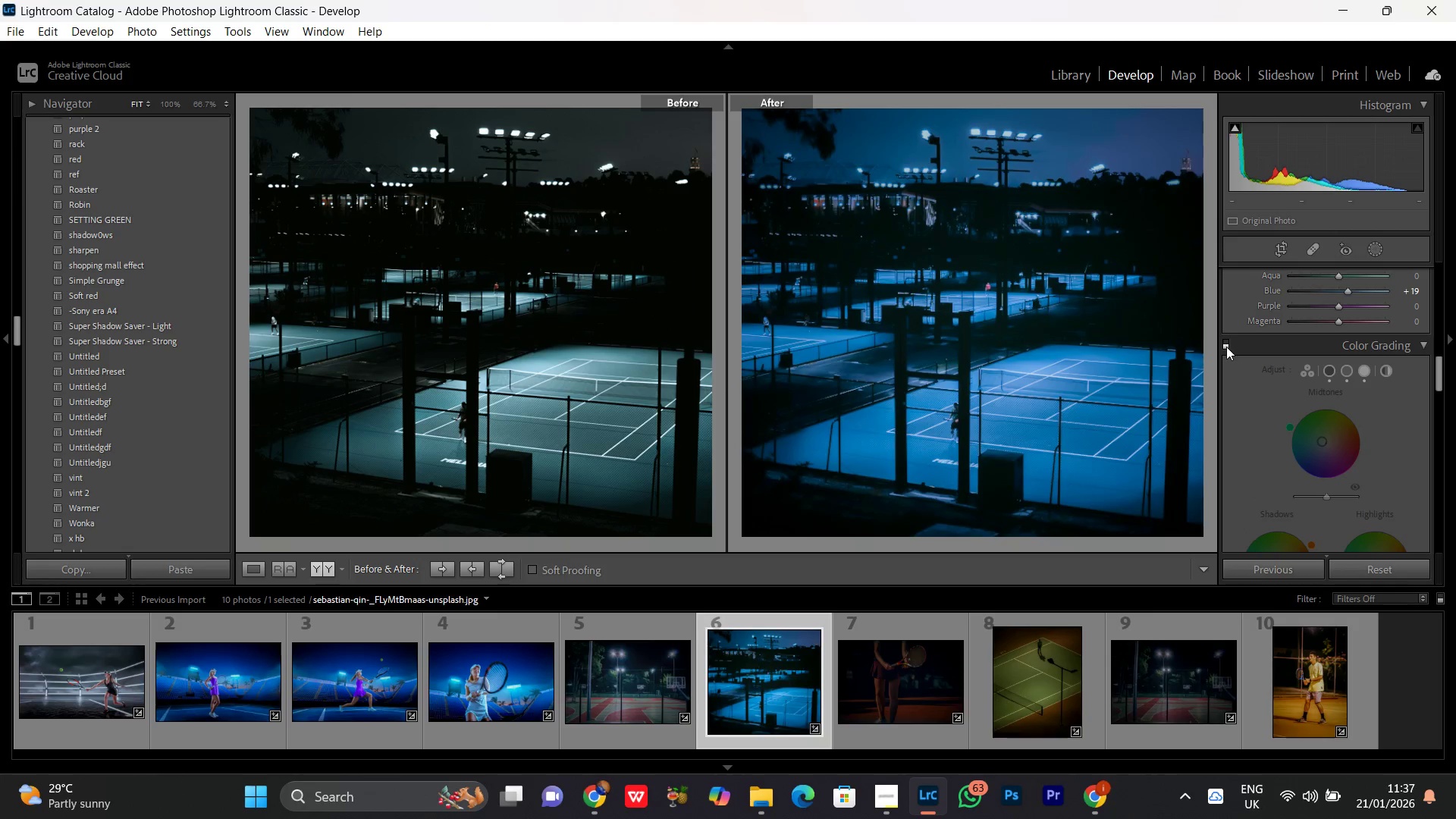 
left_click([1226, 347])
 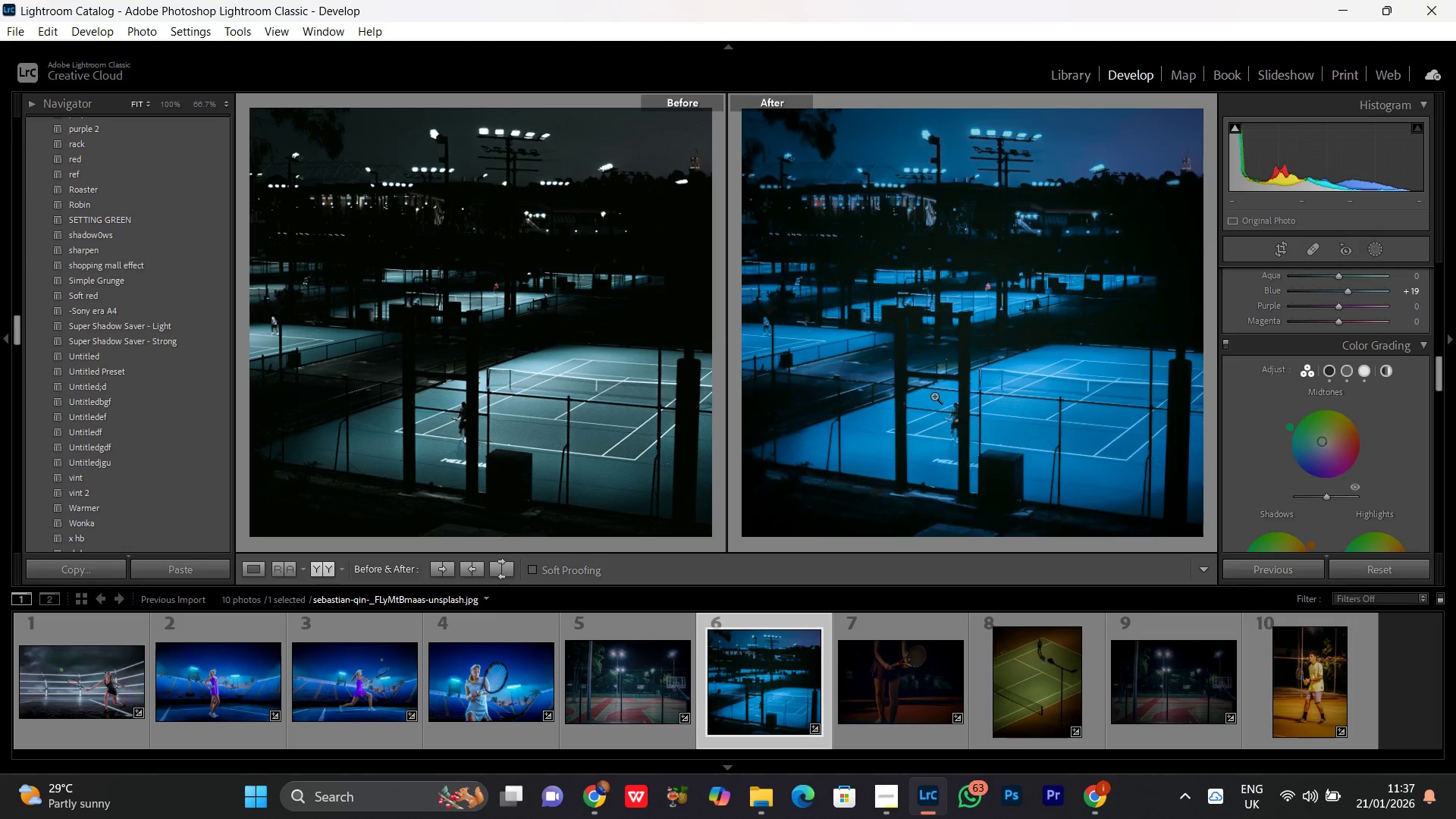 
double_click([934, 396])
 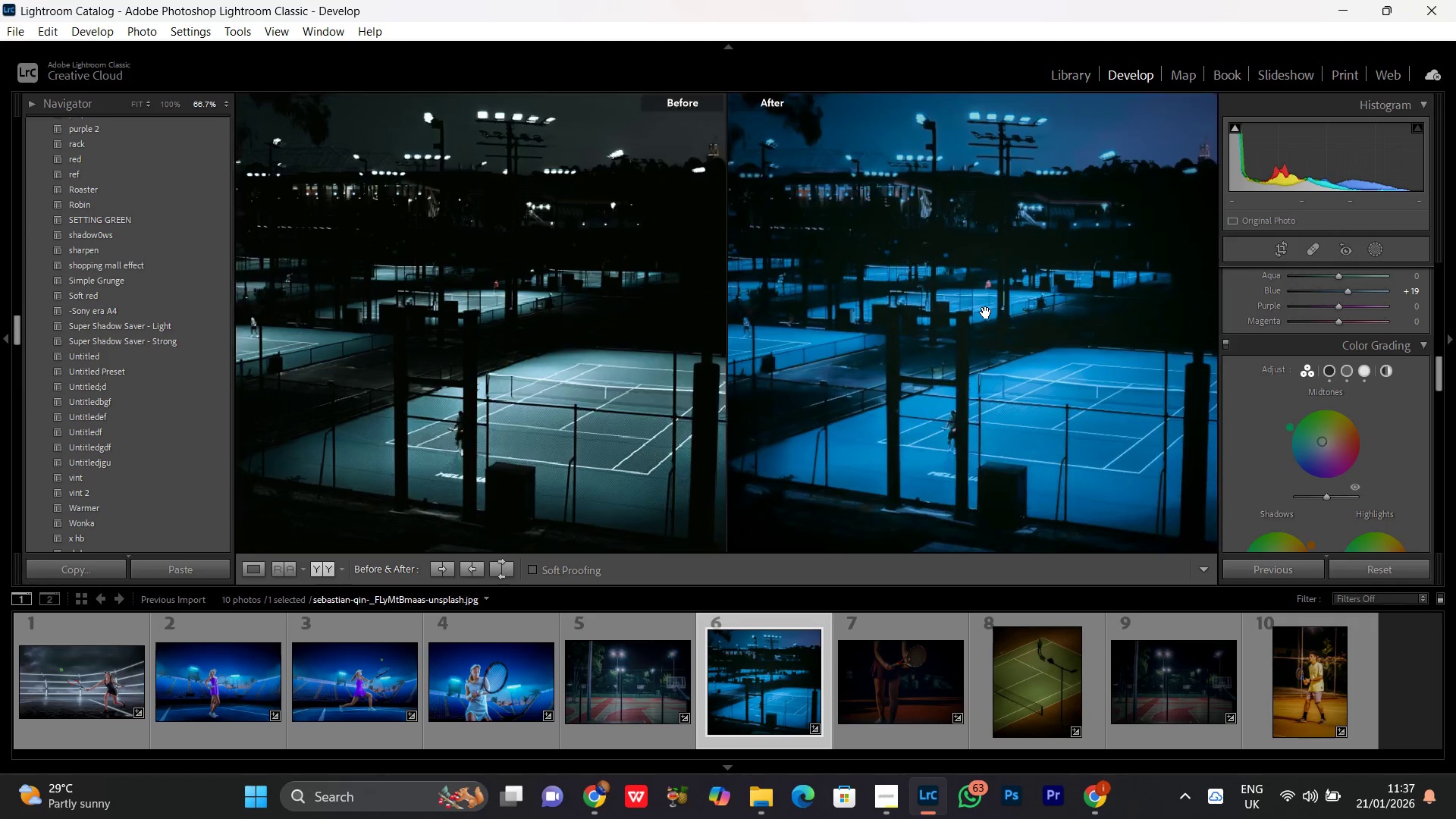 
triple_click([986, 312])
 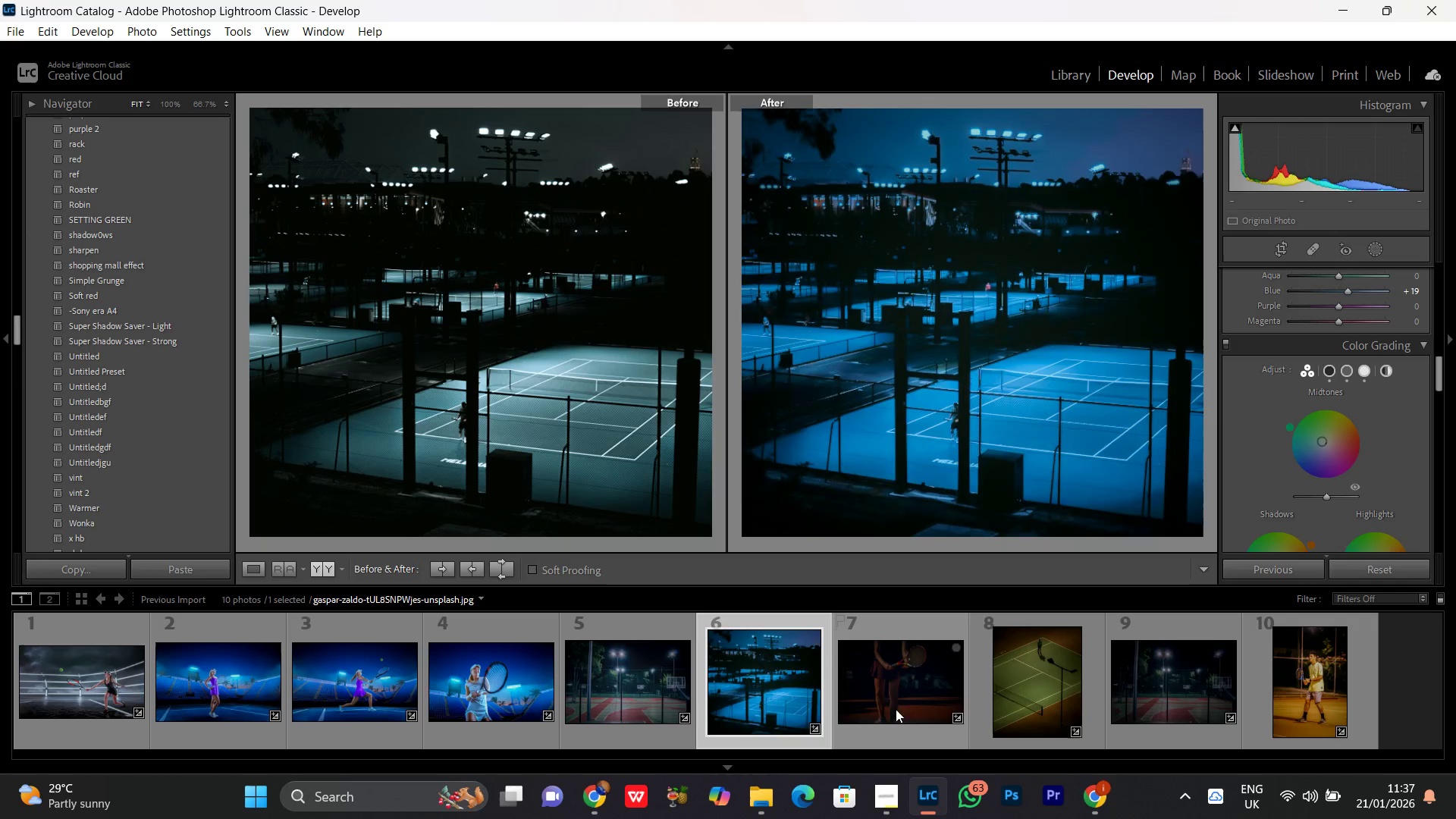 
left_click([893, 697])
 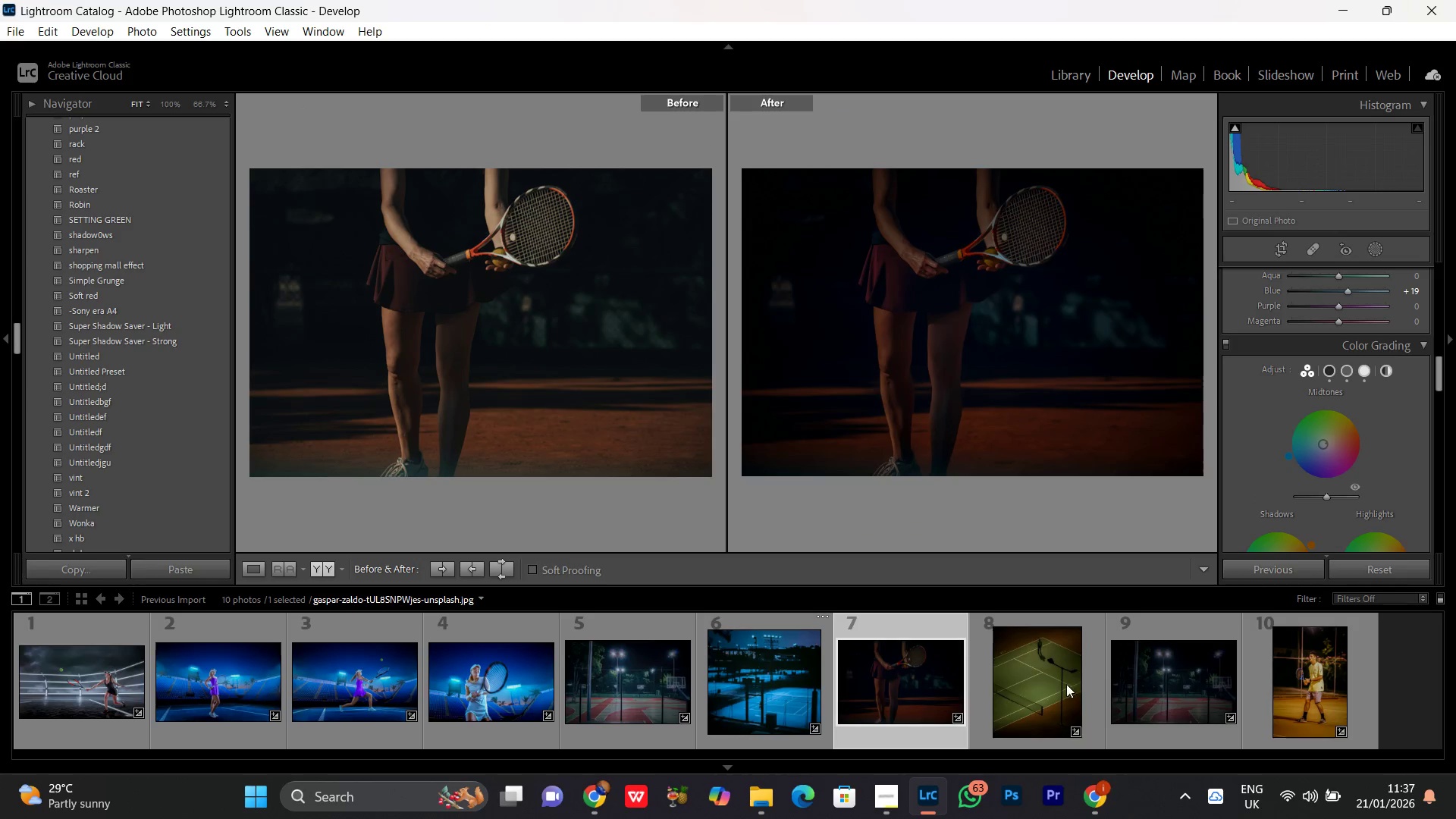 
scroll: coordinate [1328, 421], scroll_direction: up, amount: 15.0
 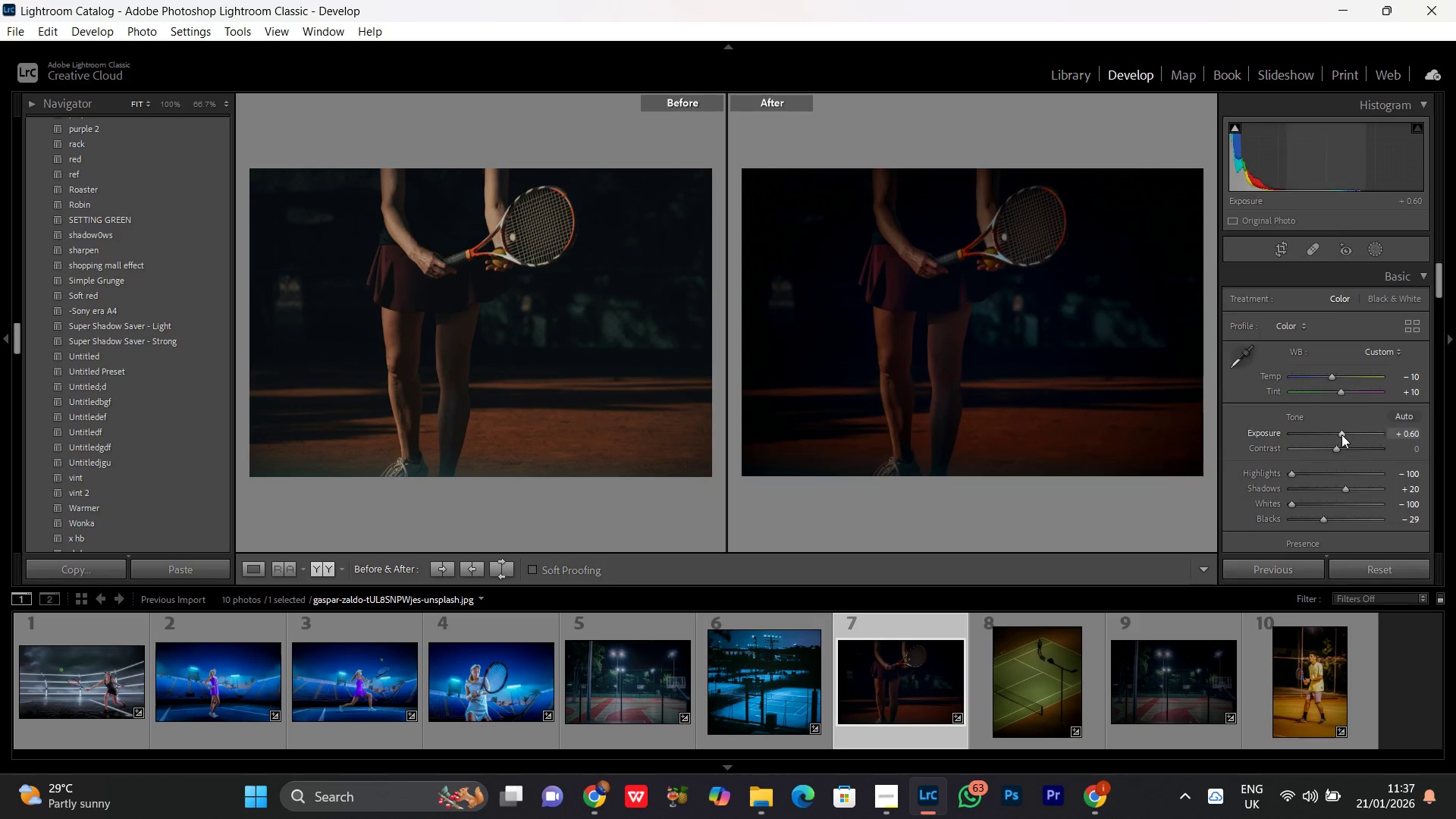 
left_click([1341, 435])
 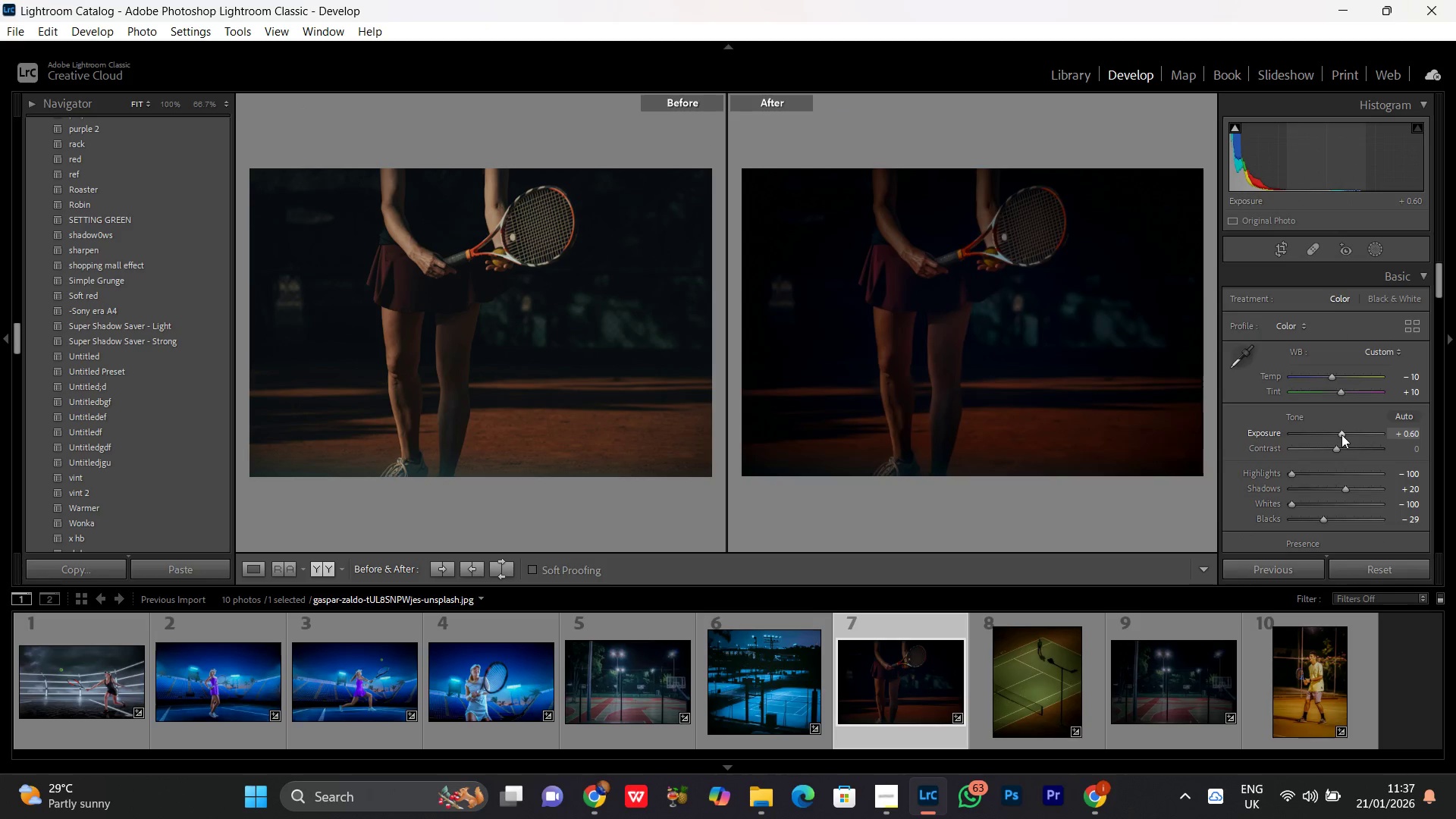 
scroll: coordinate [1341, 435], scroll_direction: up, amount: 15.0
 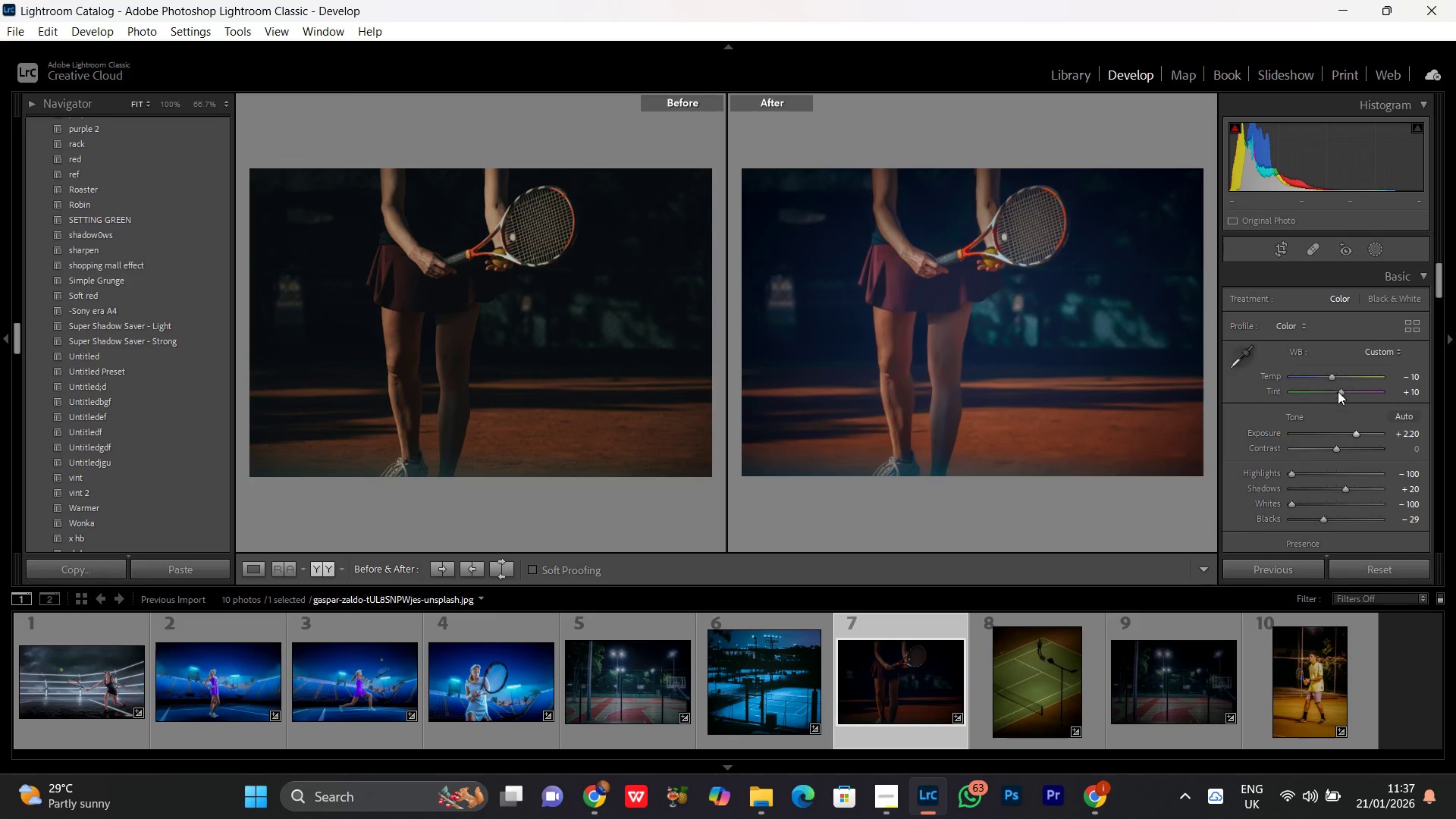 
left_click([1332, 375])
 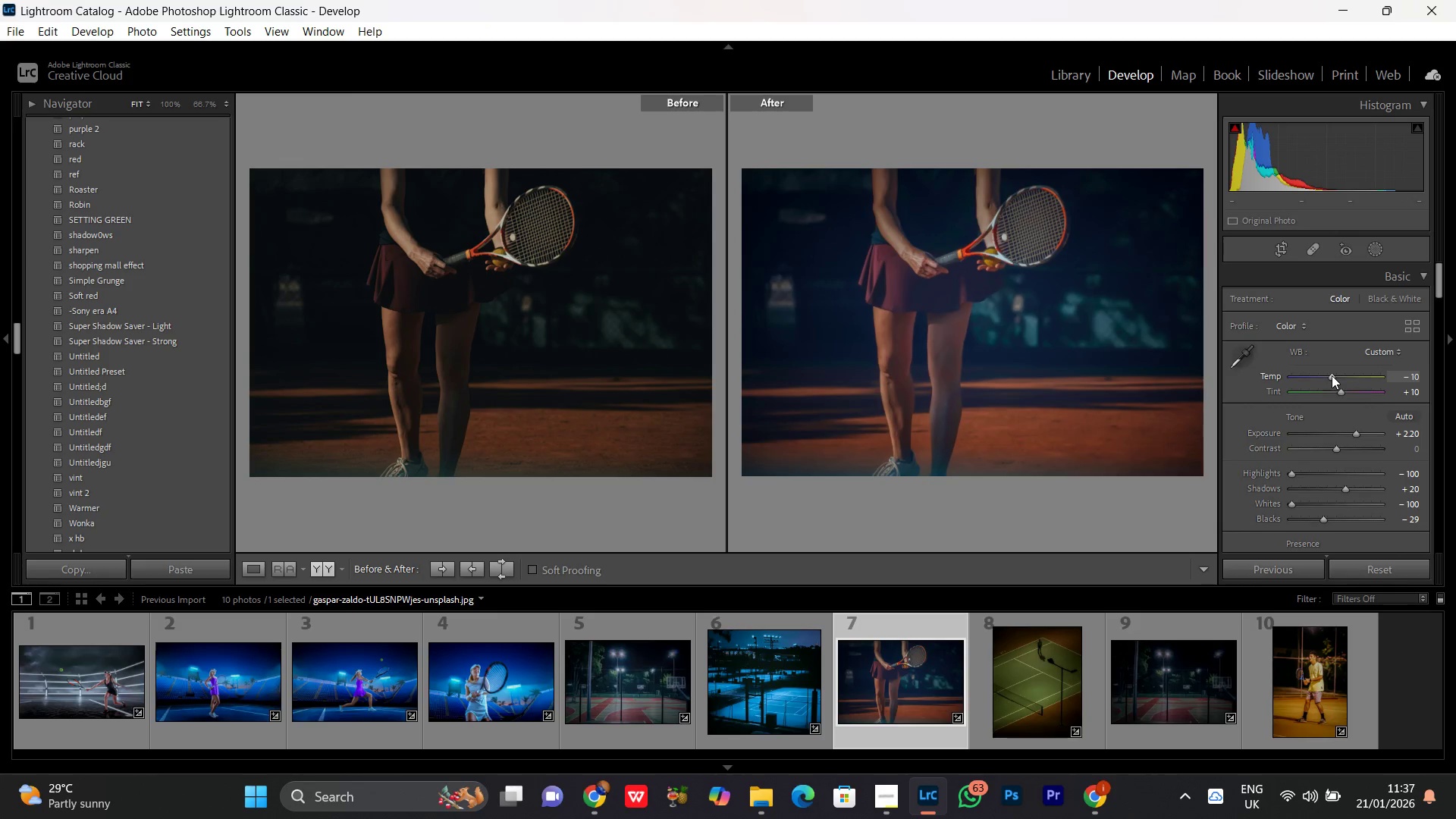 
scroll: coordinate [1332, 375], scroll_direction: down, amount: 2.0
 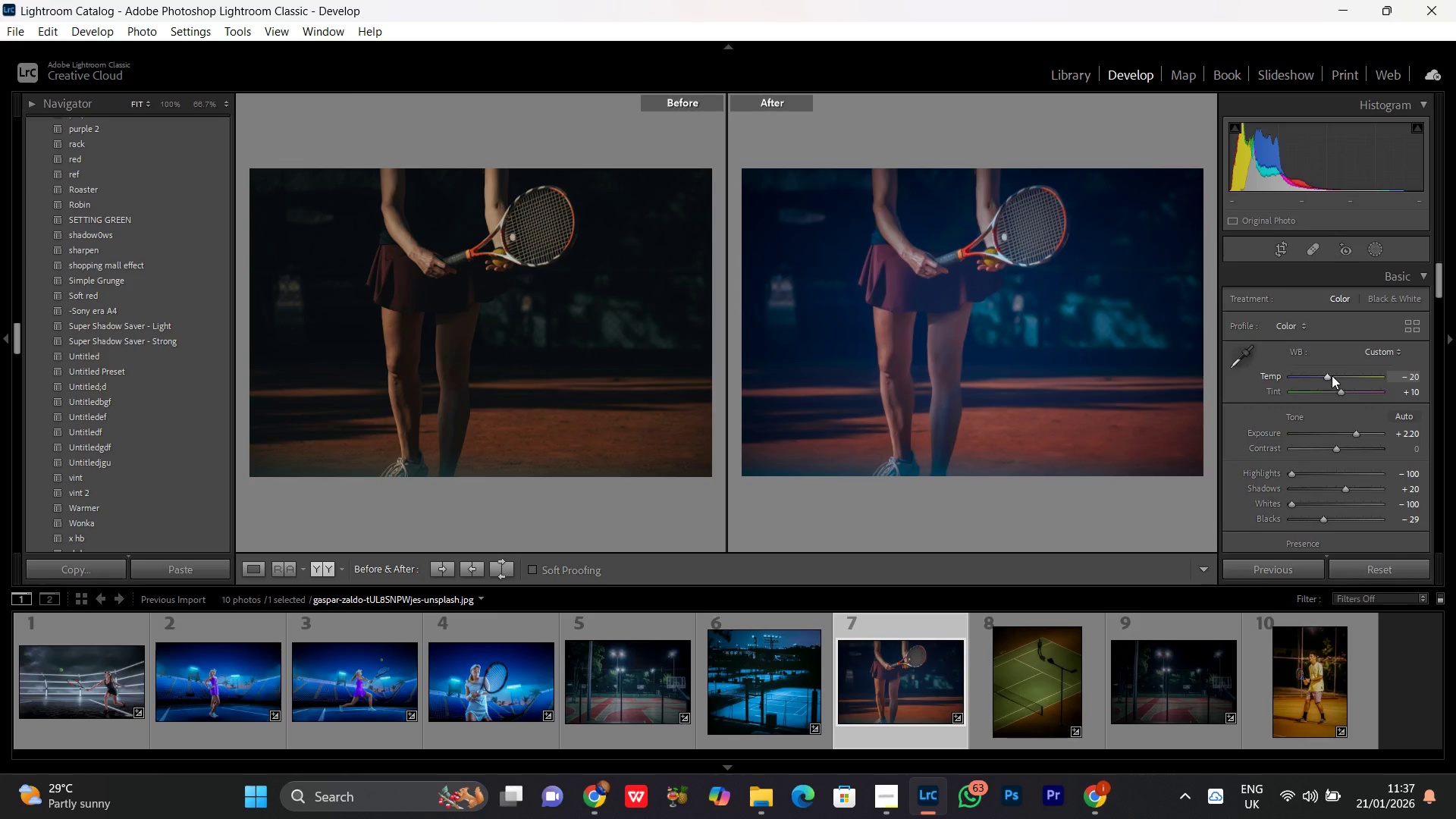 
scroll: coordinate [1332, 375], scroll_direction: up, amount: 2.0
 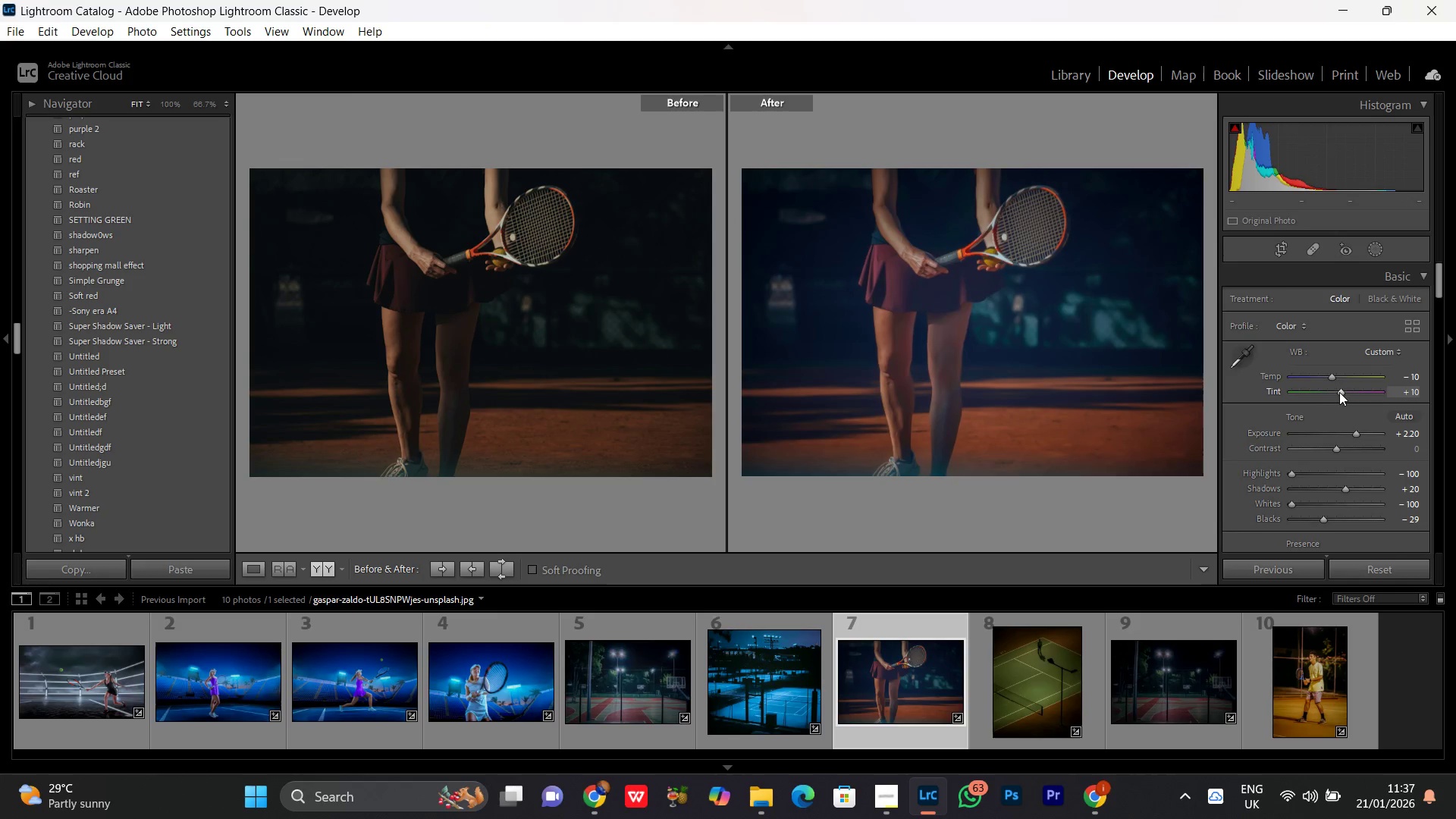 
left_click([1344, 393])
 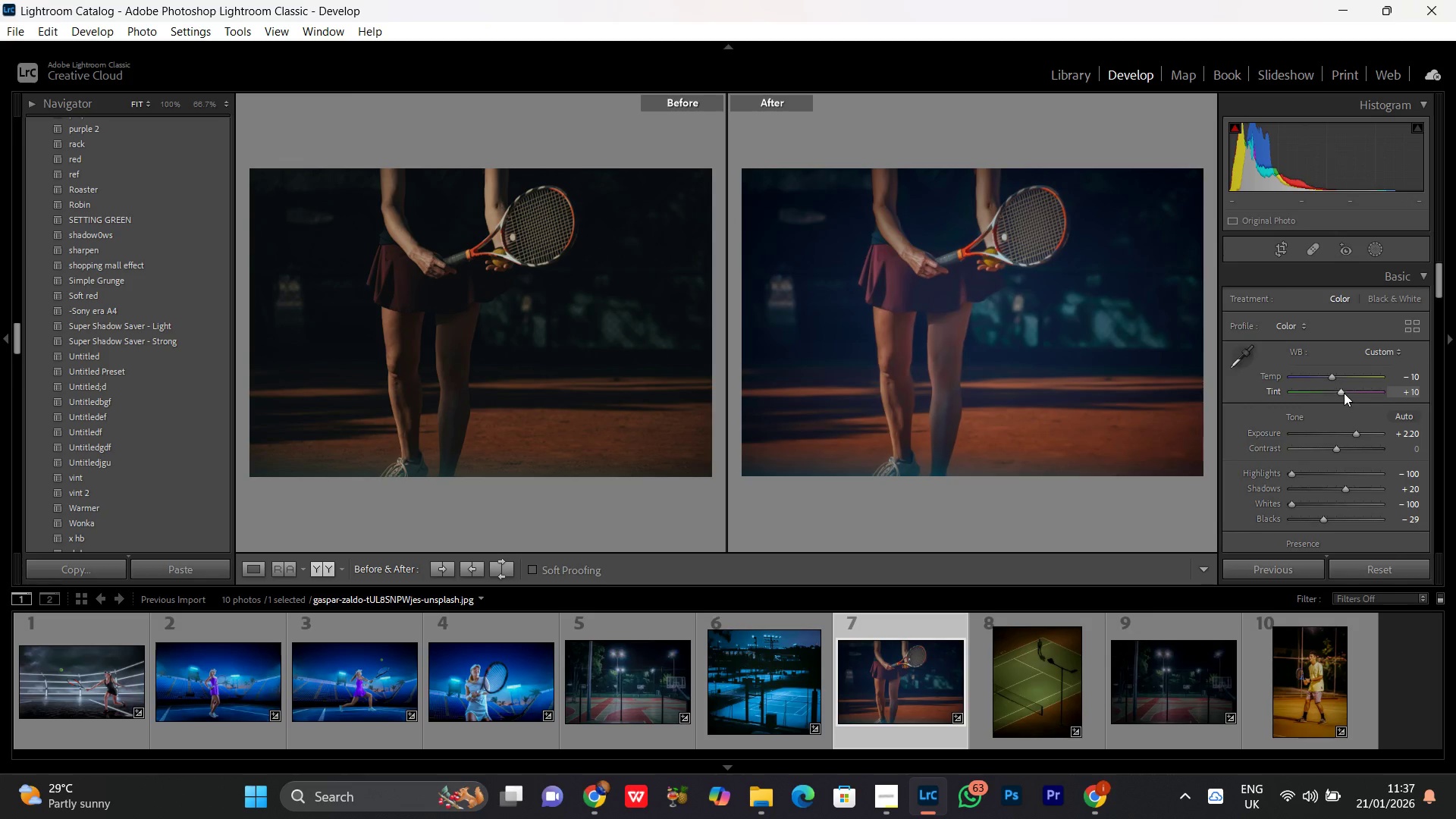 
scroll: coordinate [1344, 393], scroll_direction: down, amount: 1.0
 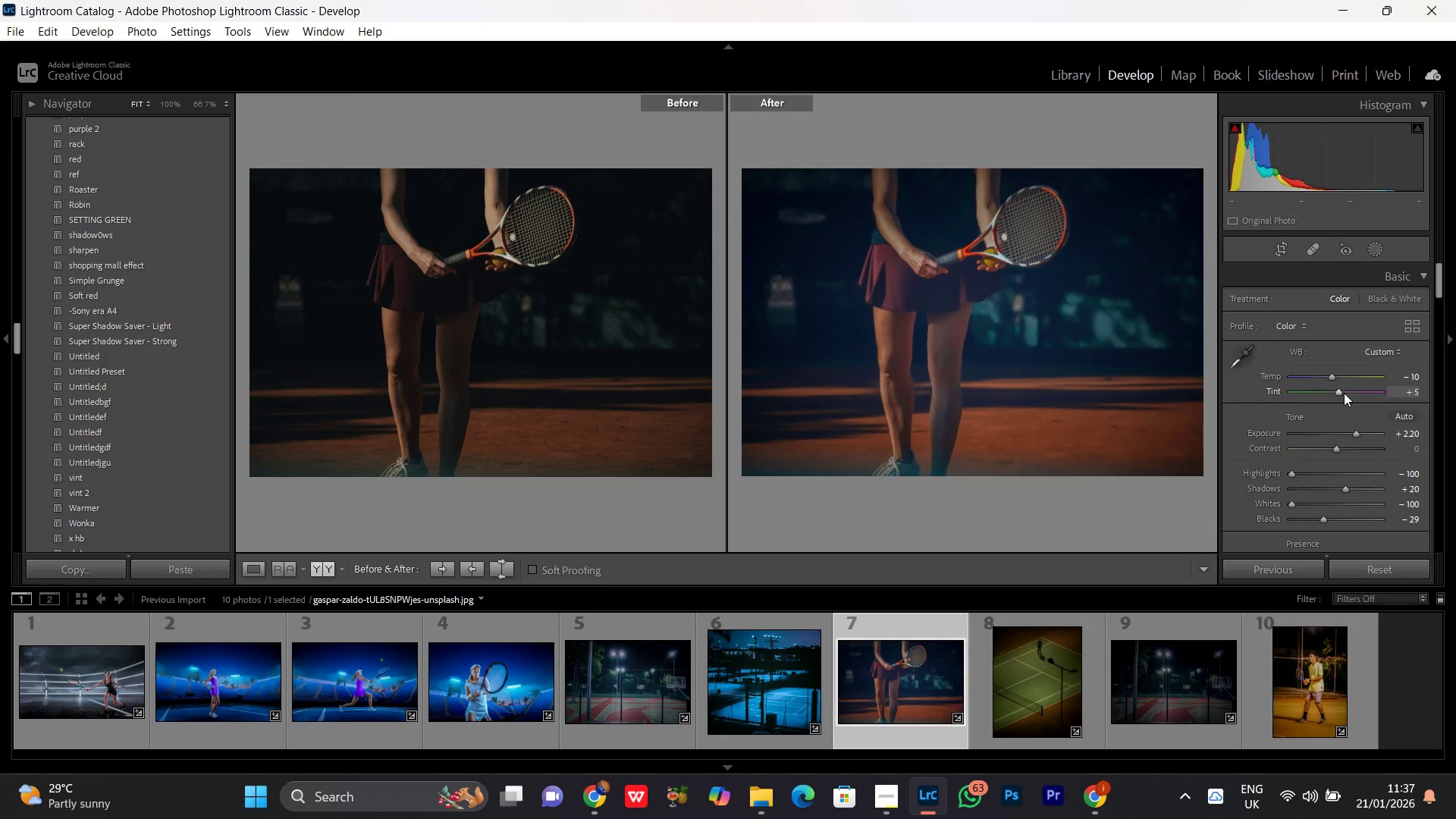 
scroll: coordinate [1344, 393], scroll_direction: up, amount: 2.0
 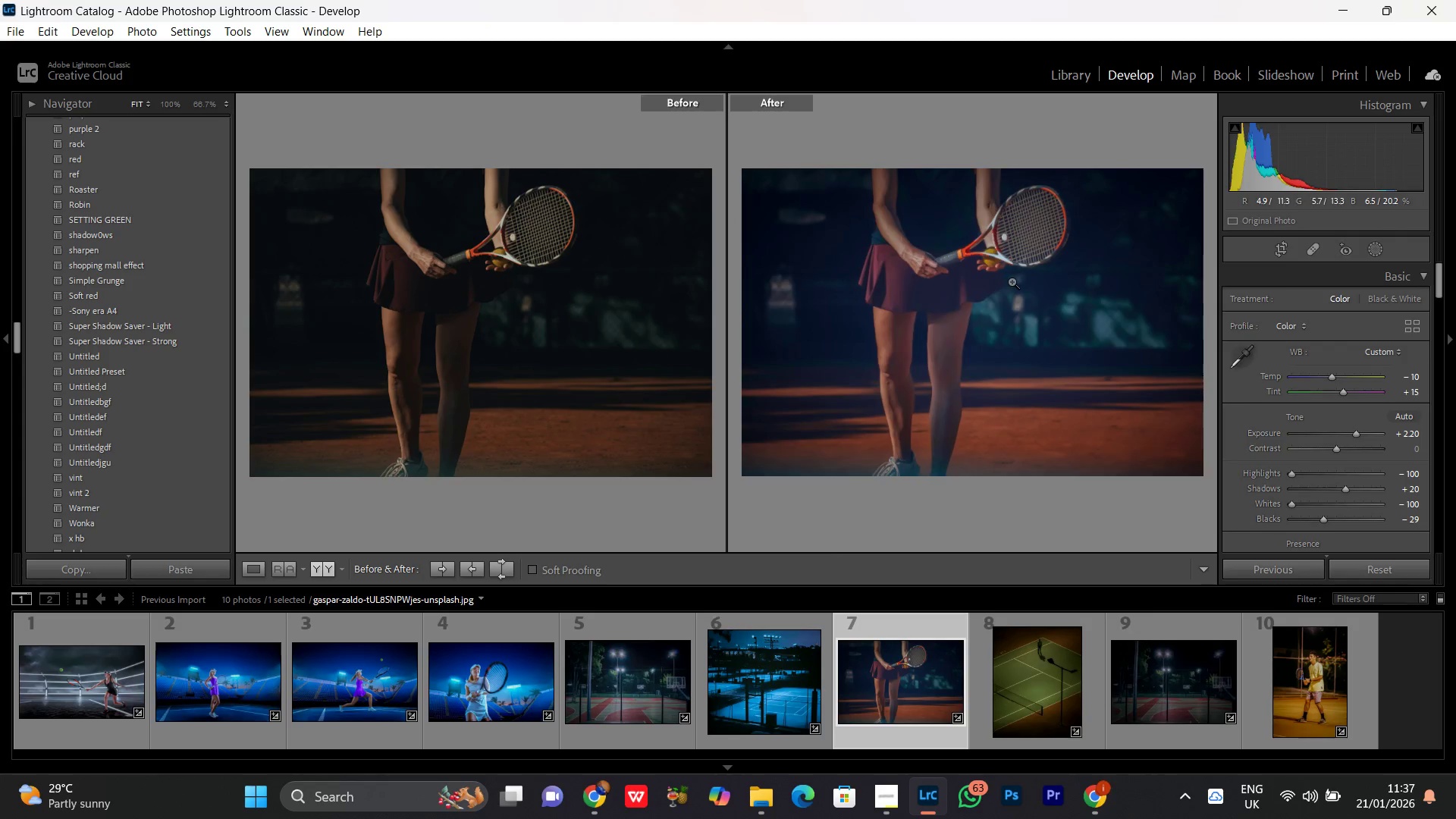 
double_click([1012, 281])
 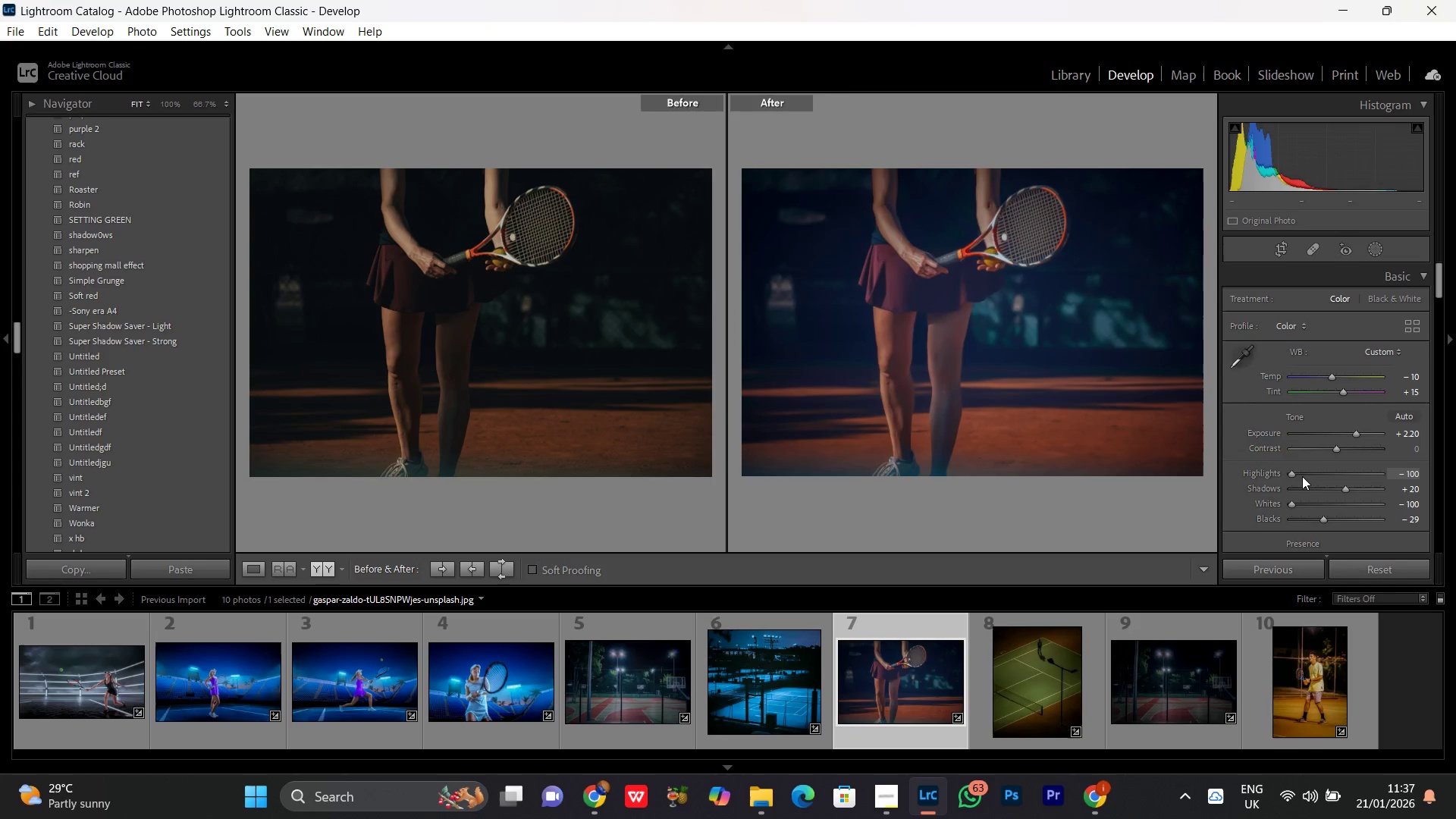 
double_click([1302, 476])
 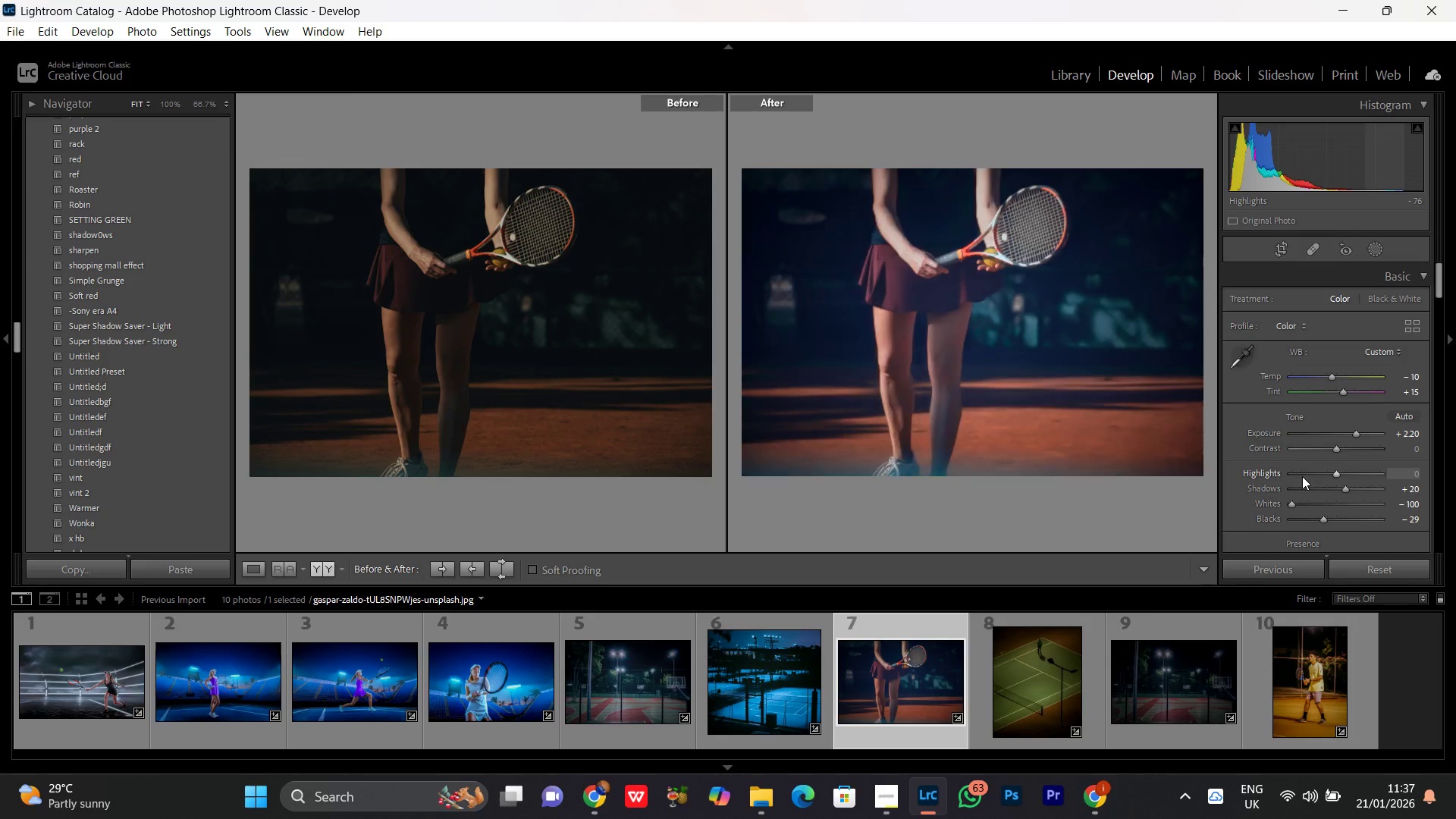 
double_click([1302, 476])
 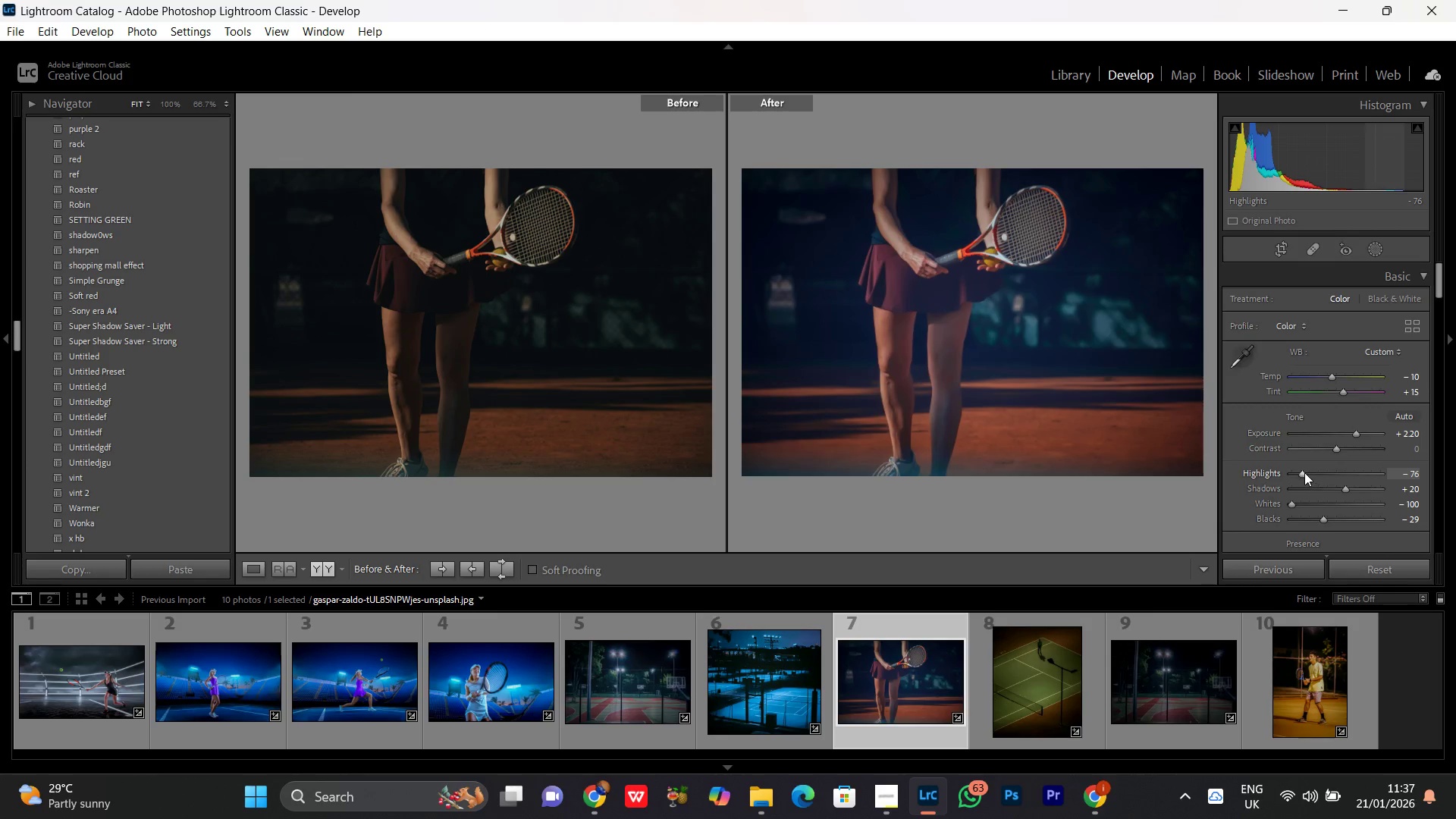 
triple_click([1304, 472])
 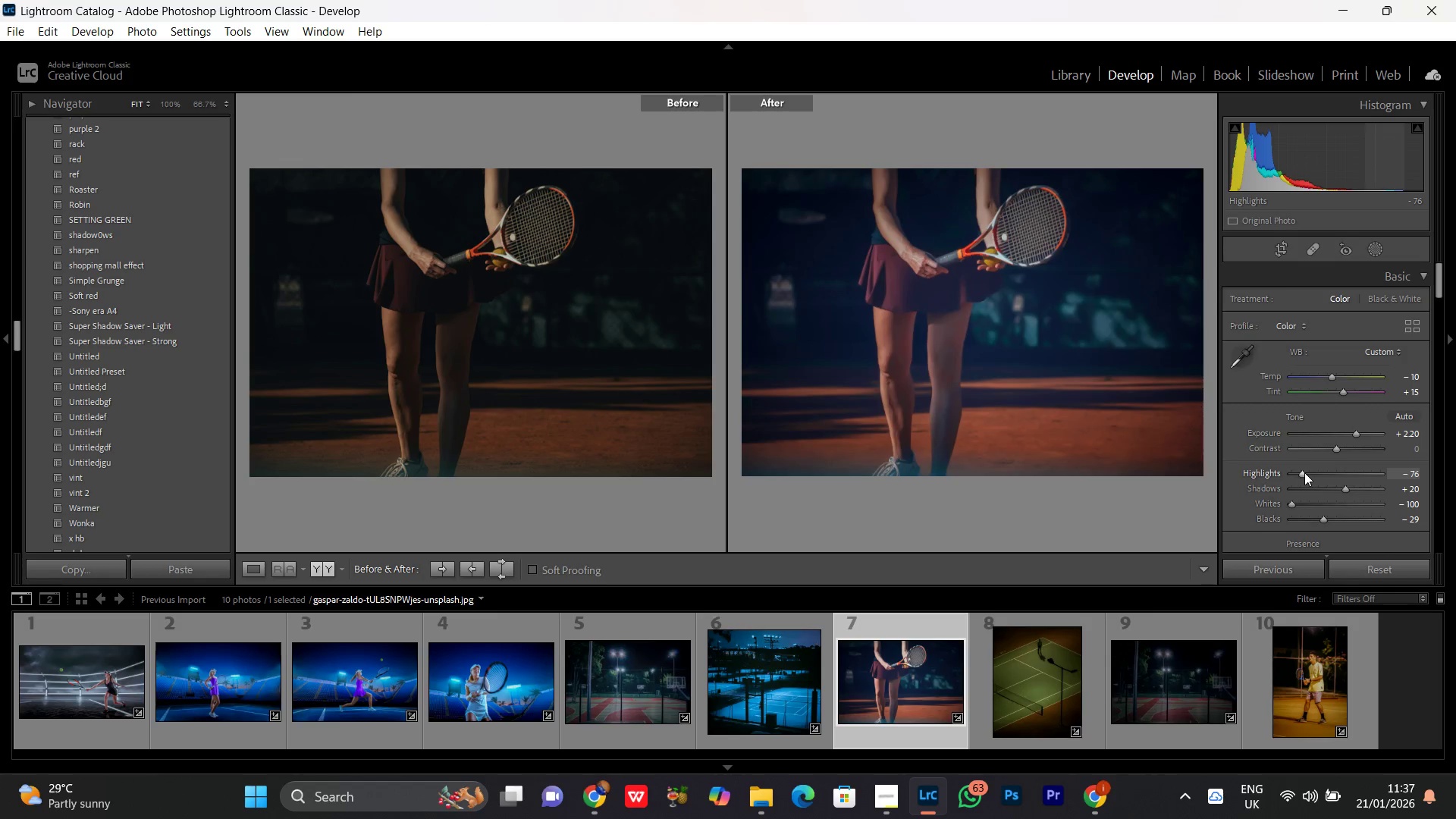 
triple_click([1304, 472])
 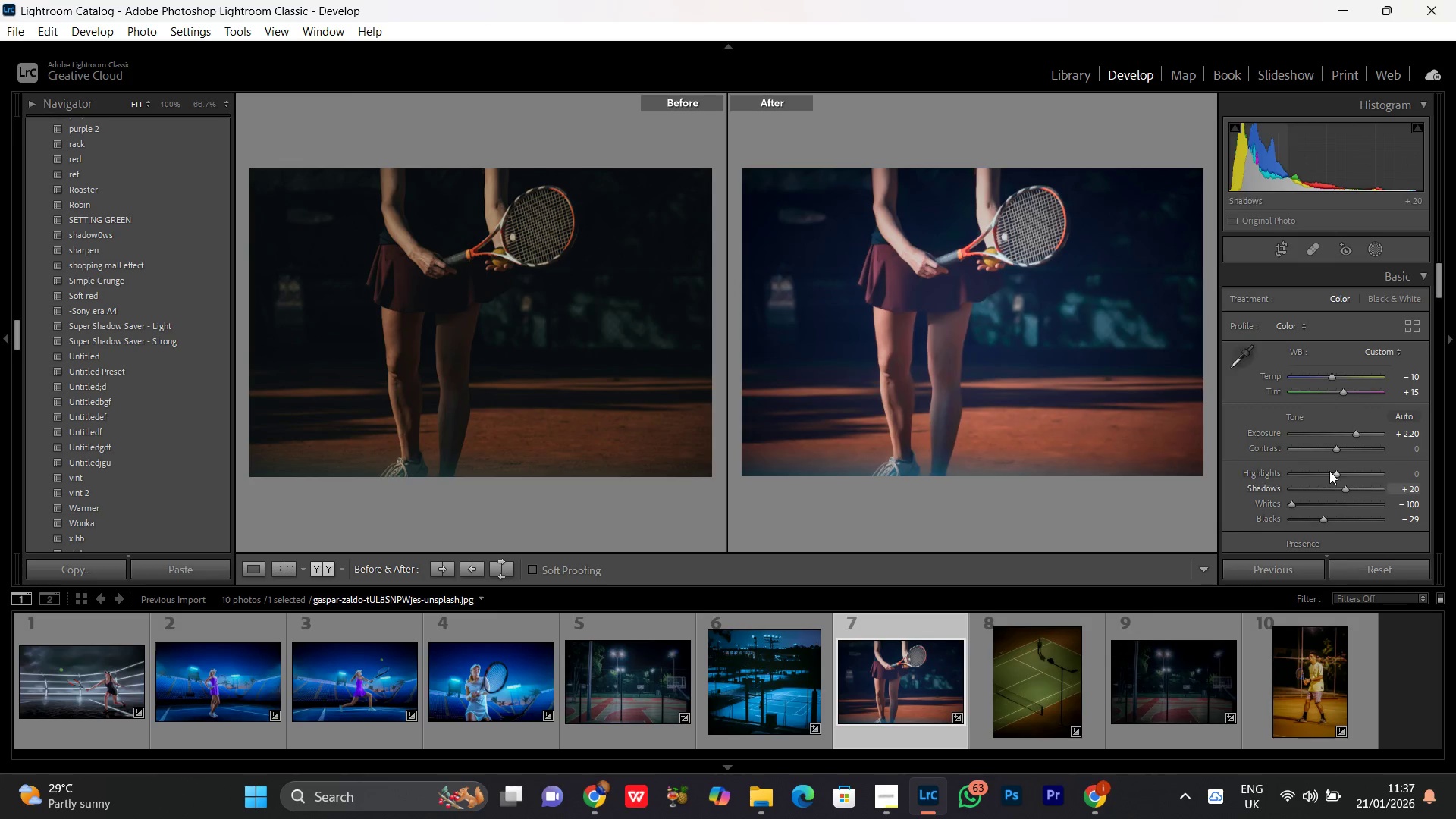 
left_click_drag(start_coordinate=[1328, 472], to_coordinate=[1315, 472])
 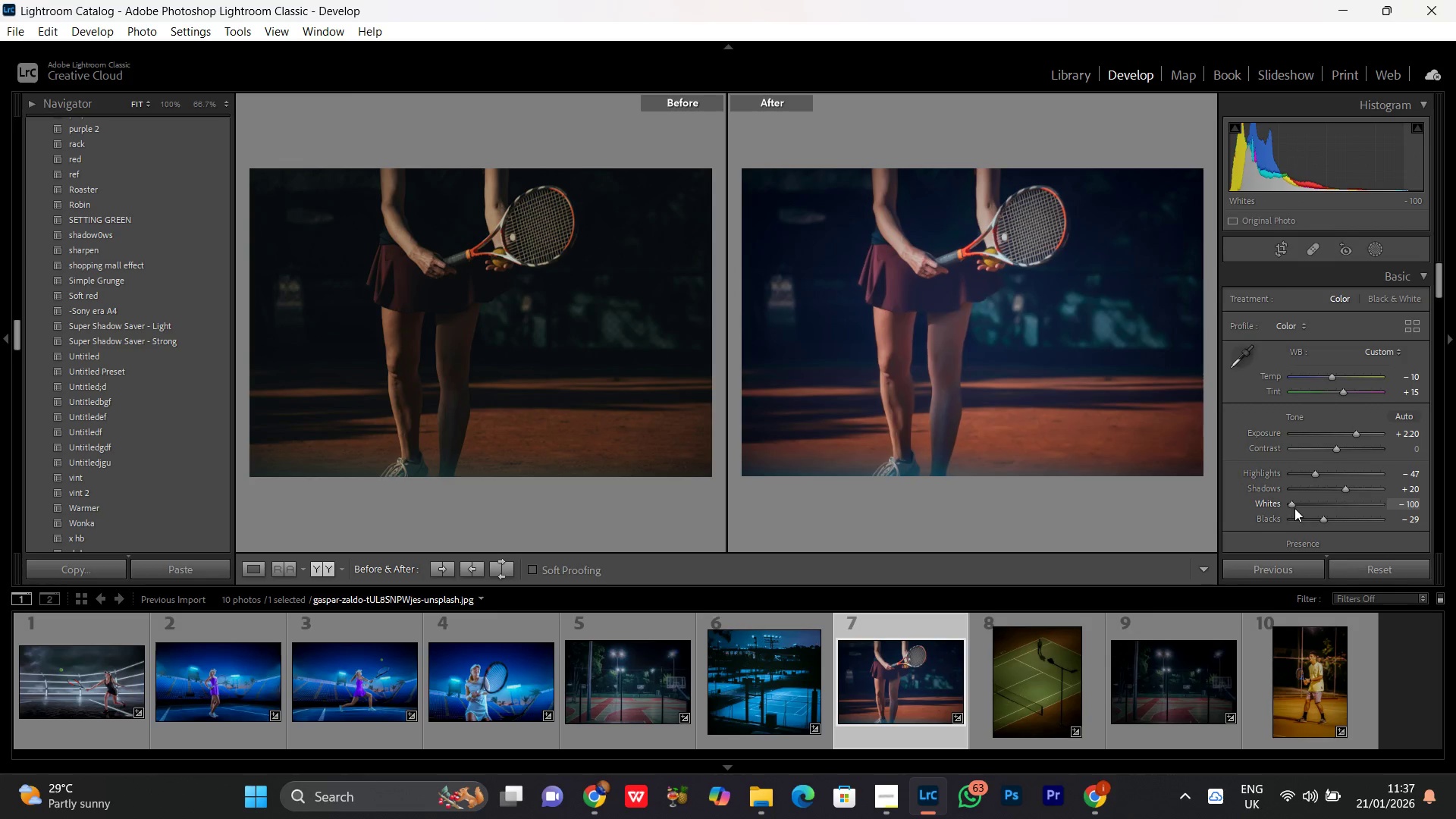 
double_click([1294, 508])
 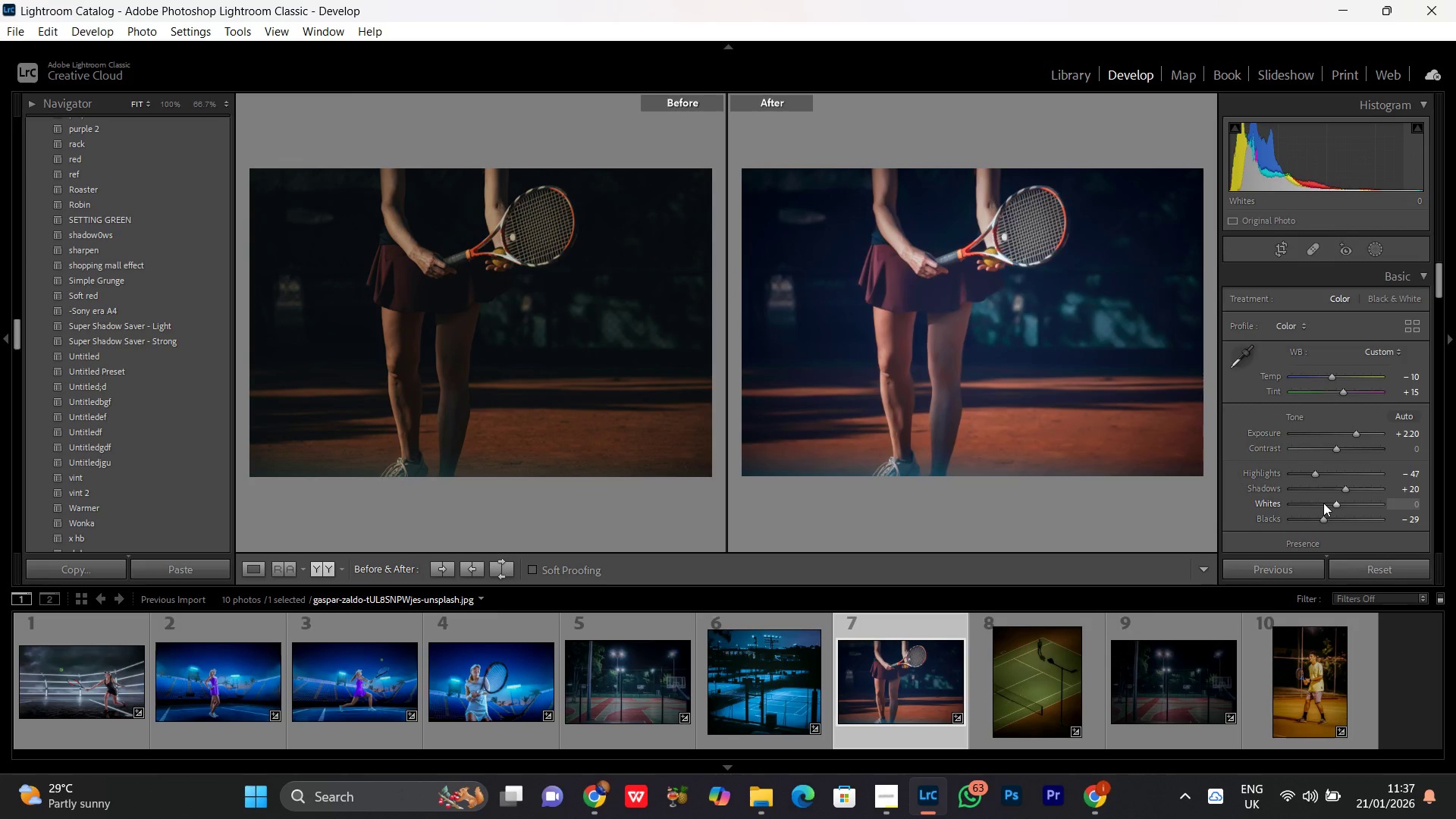 
left_click_drag(start_coordinate=[1323, 503], to_coordinate=[1295, 504])
 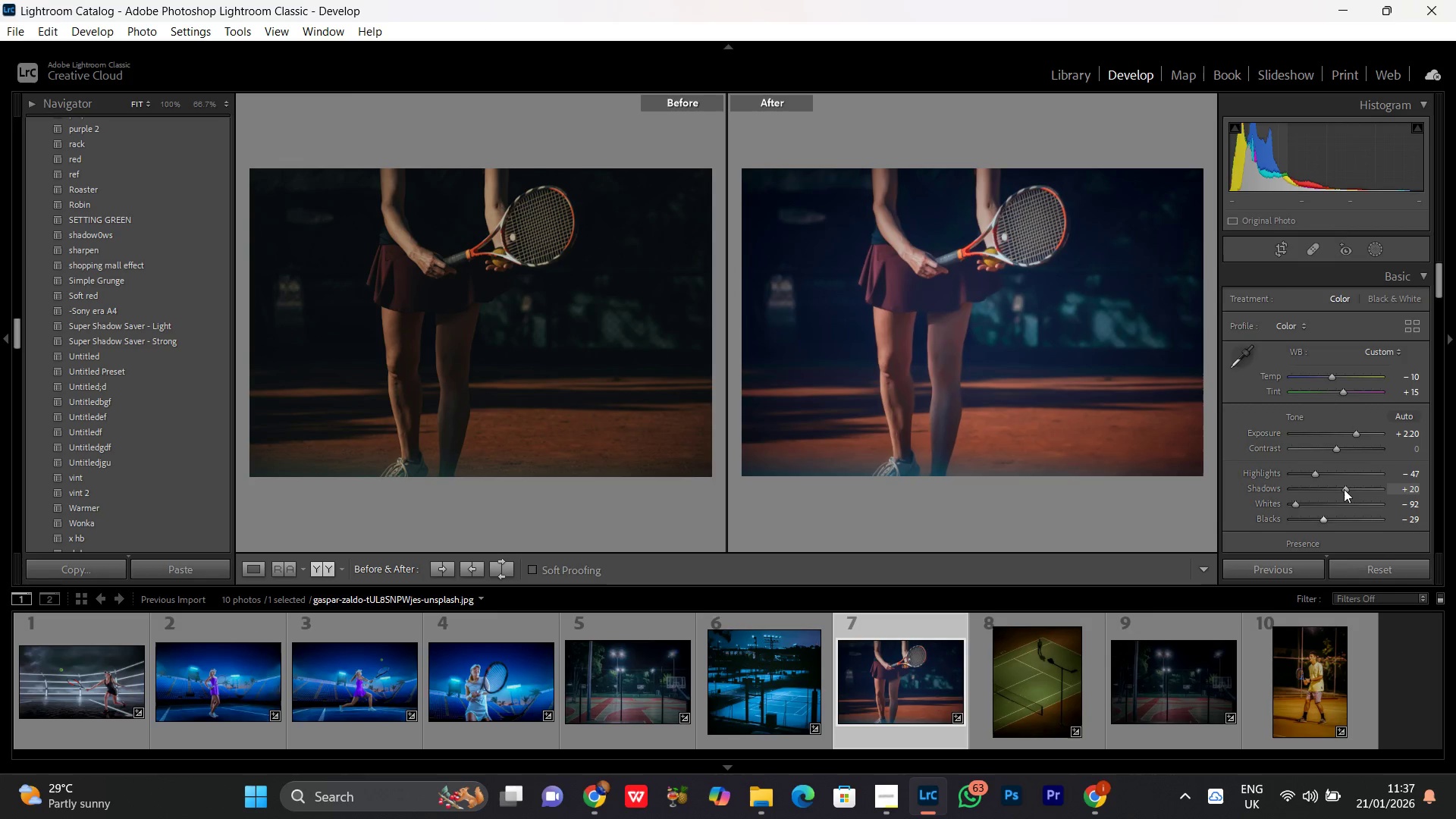 
left_click_drag(start_coordinate=[1344, 489], to_coordinate=[1322, 491])
 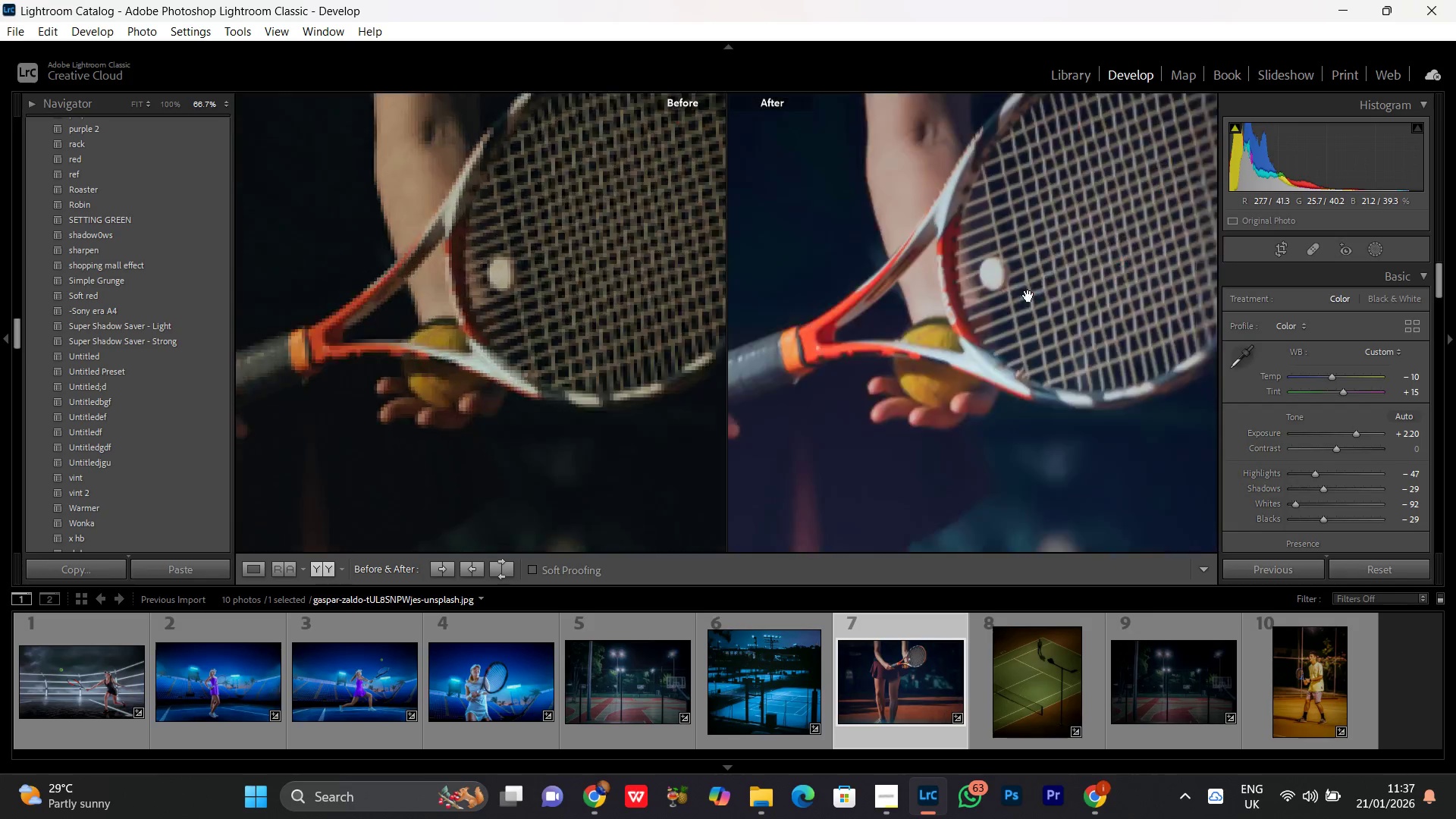 
double_click([1050, 342])
 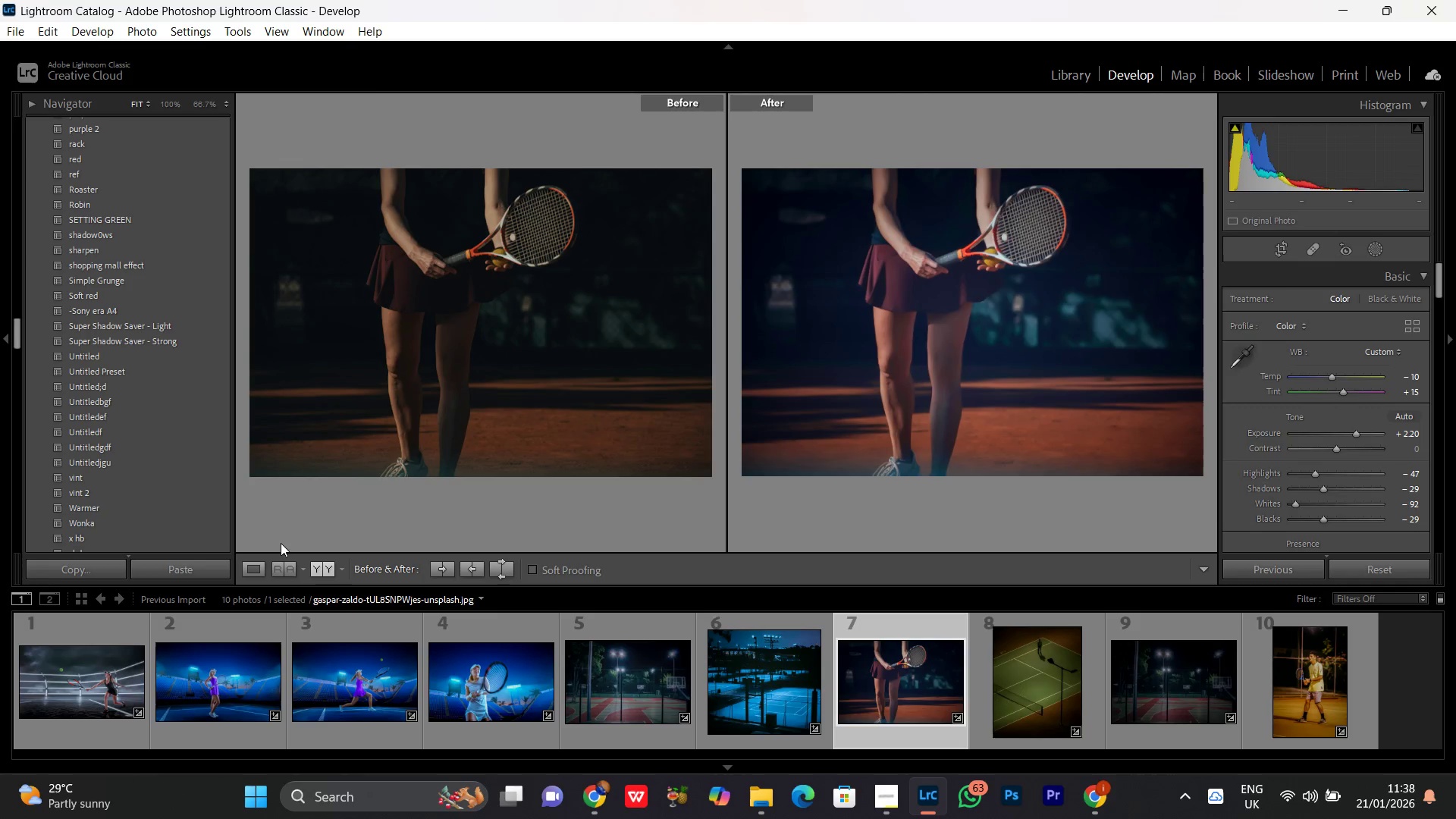 
left_click([247, 569])
 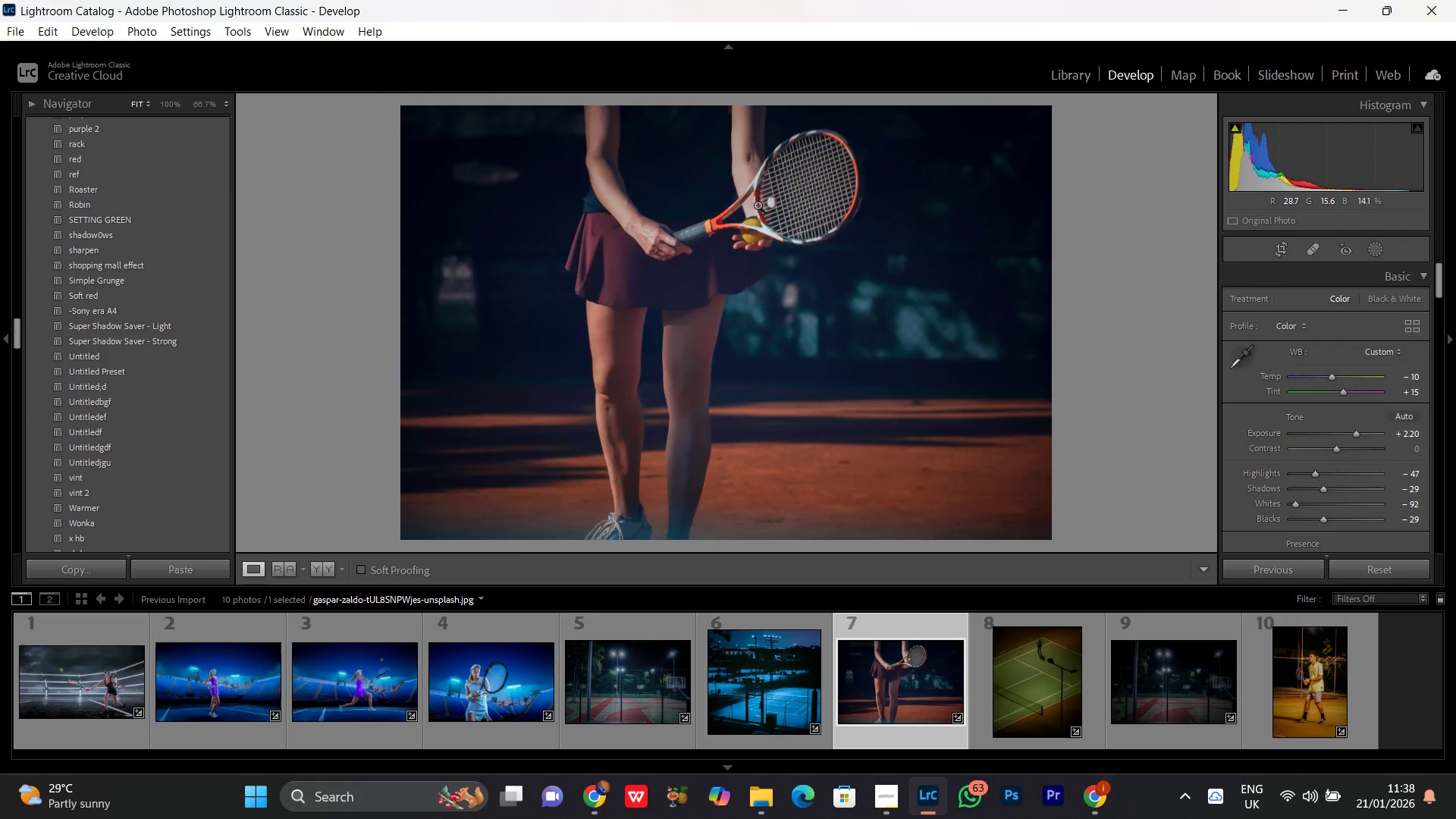 
double_click([758, 205])
 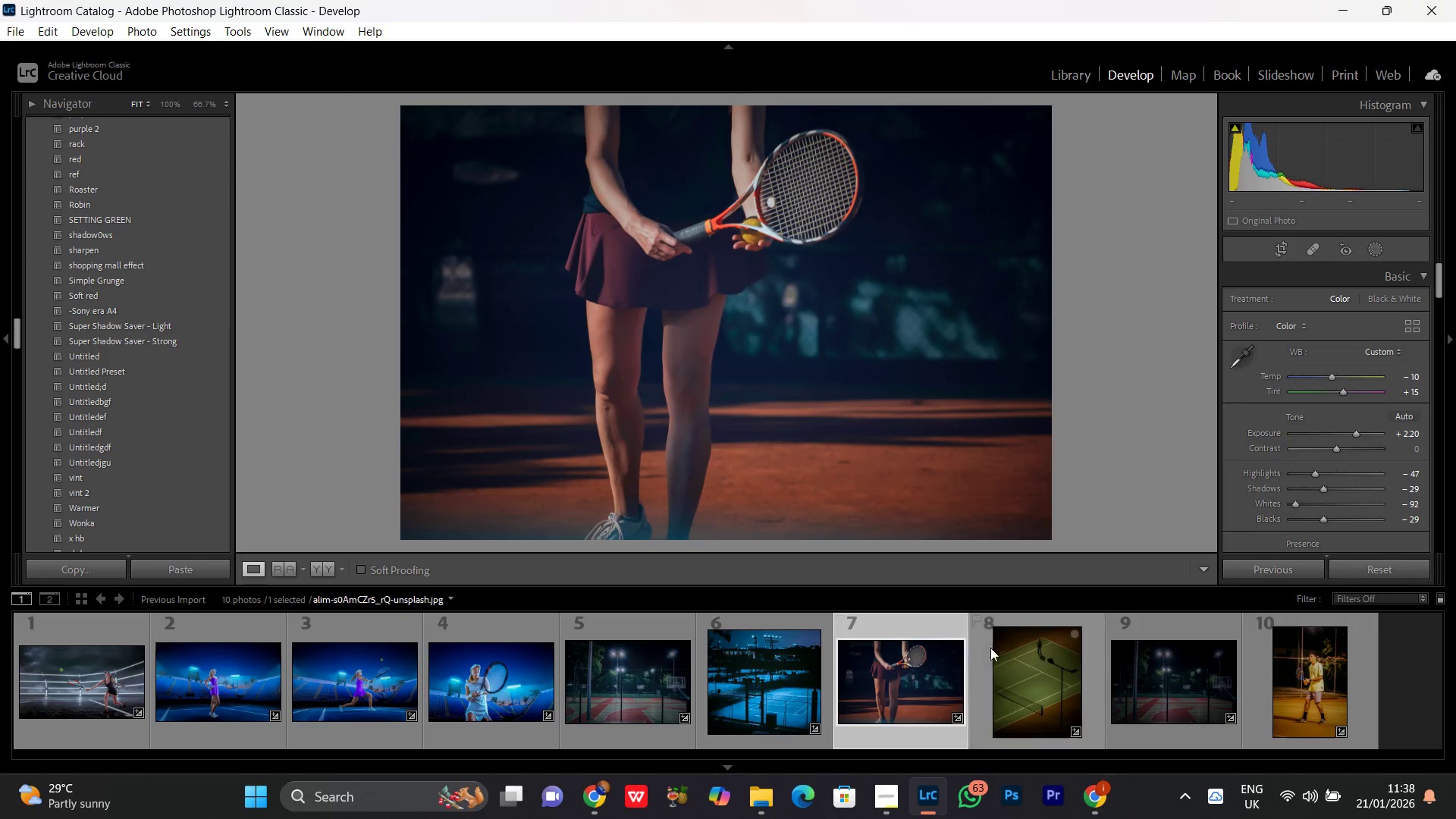 
left_click([1004, 664])
 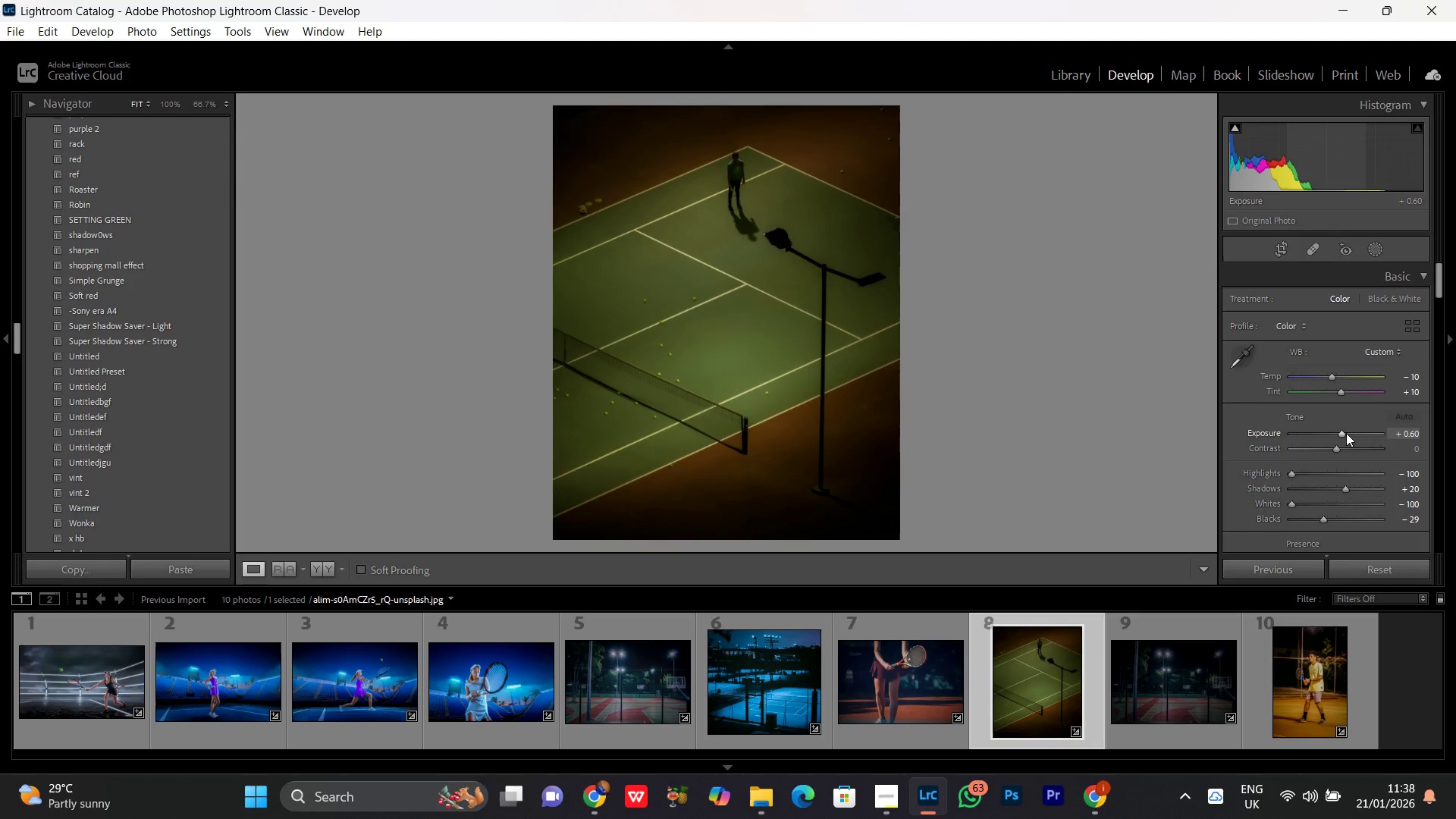 
left_click([1341, 435])
 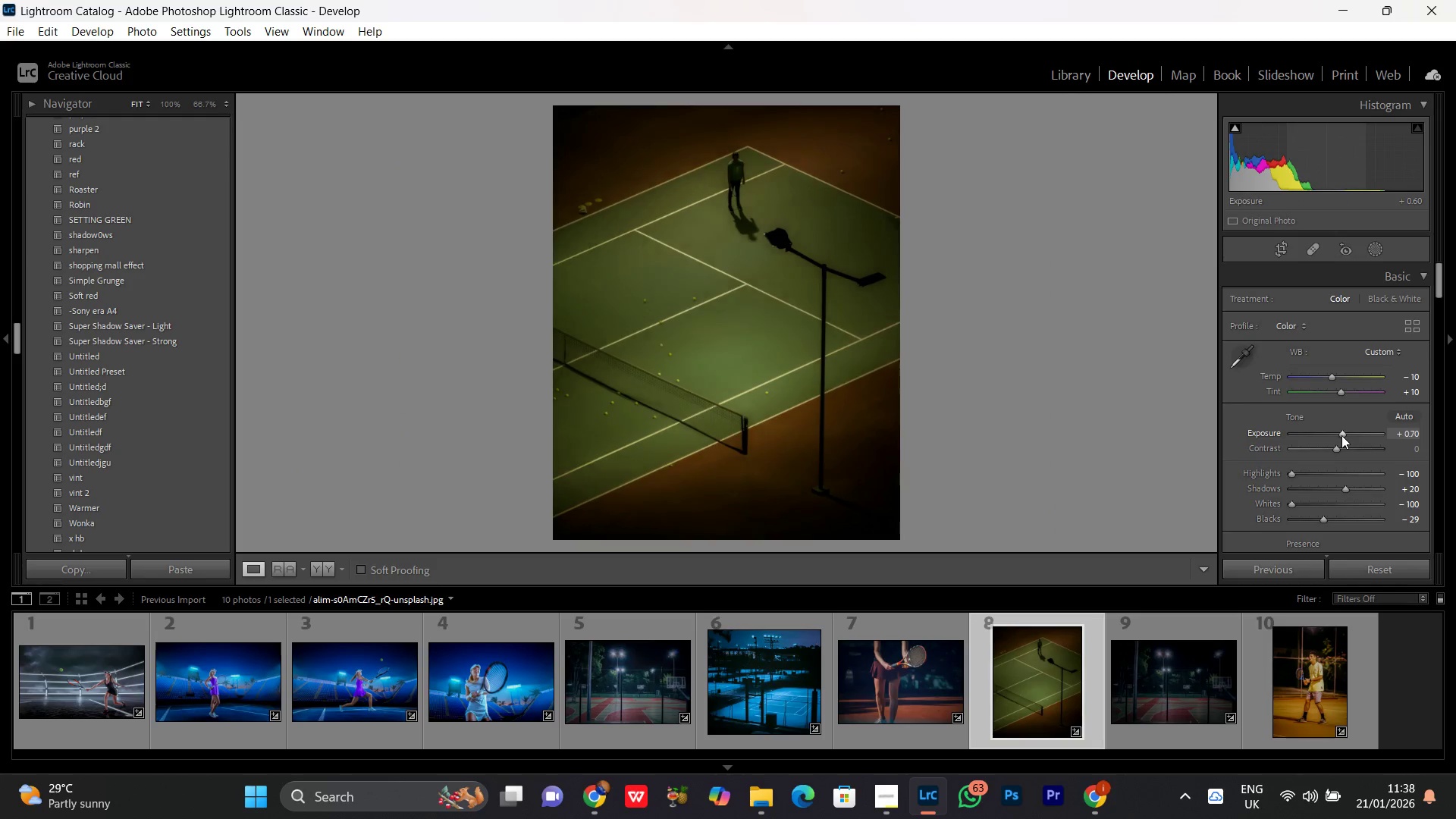 
scroll: coordinate [1341, 435], scroll_direction: up, amount: 8.0
 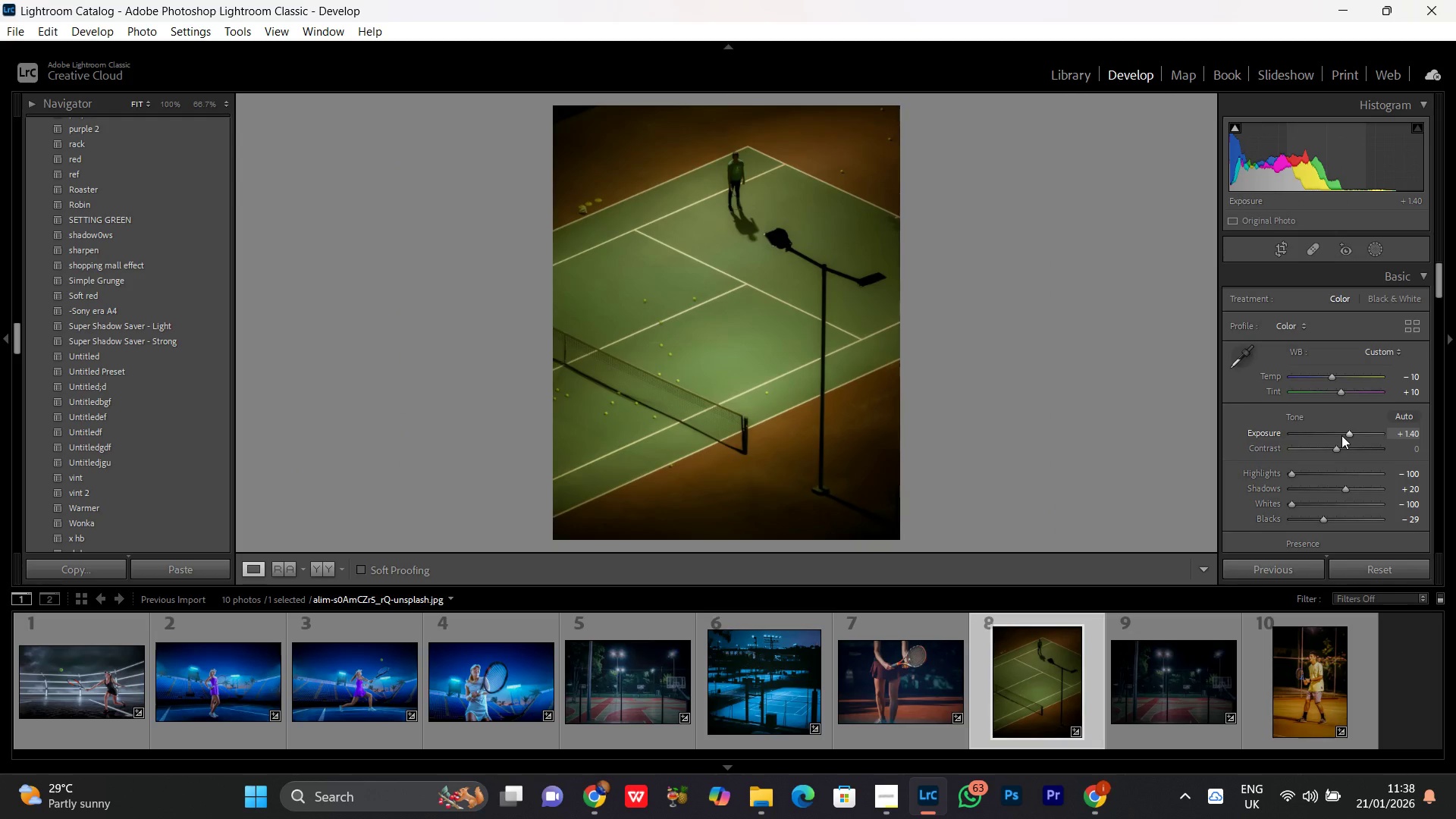 
scroll: coordinate [1341, 435], scroll_direction: none, amount: 0.0
 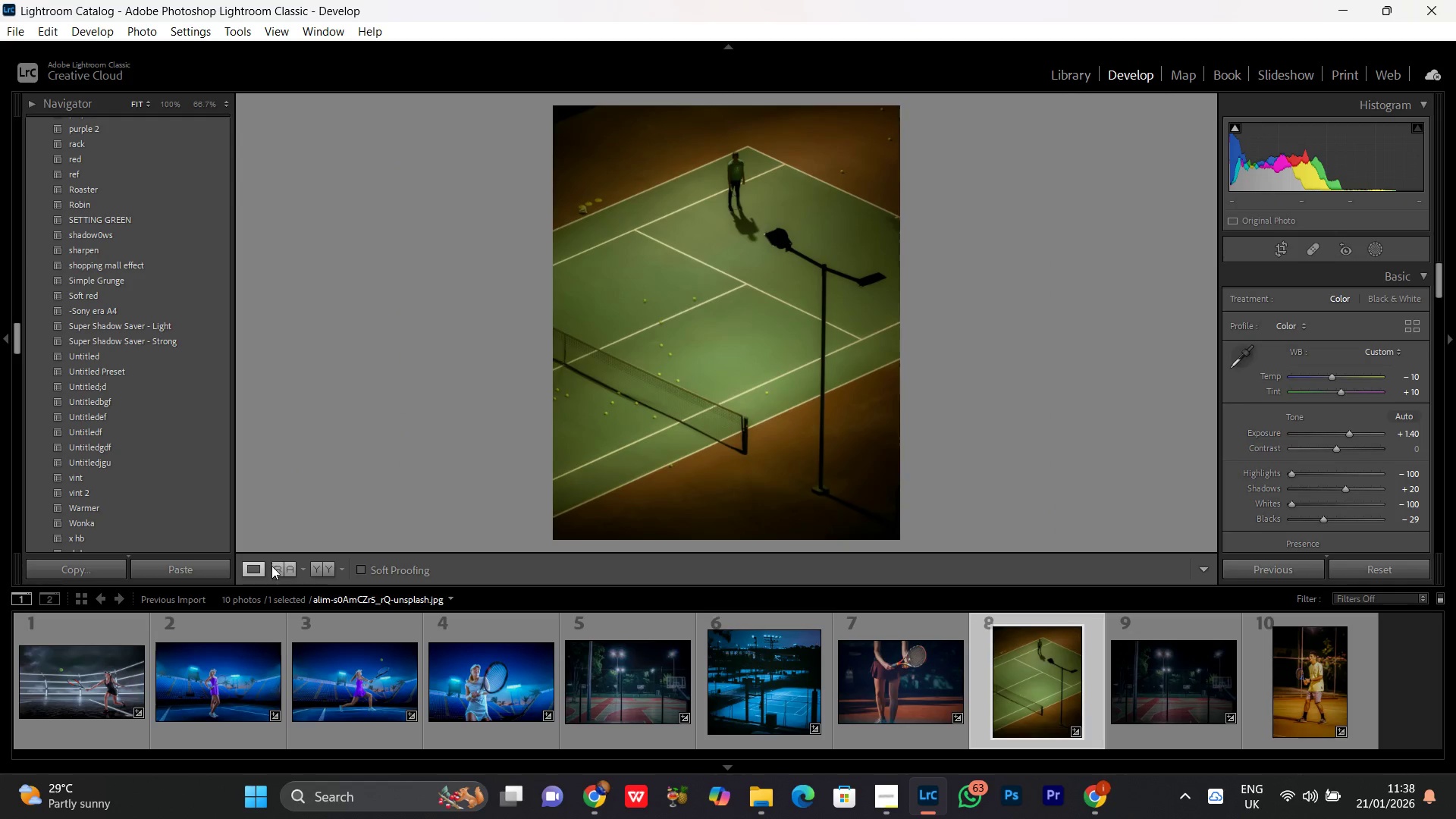 
left_click([325, 563])
 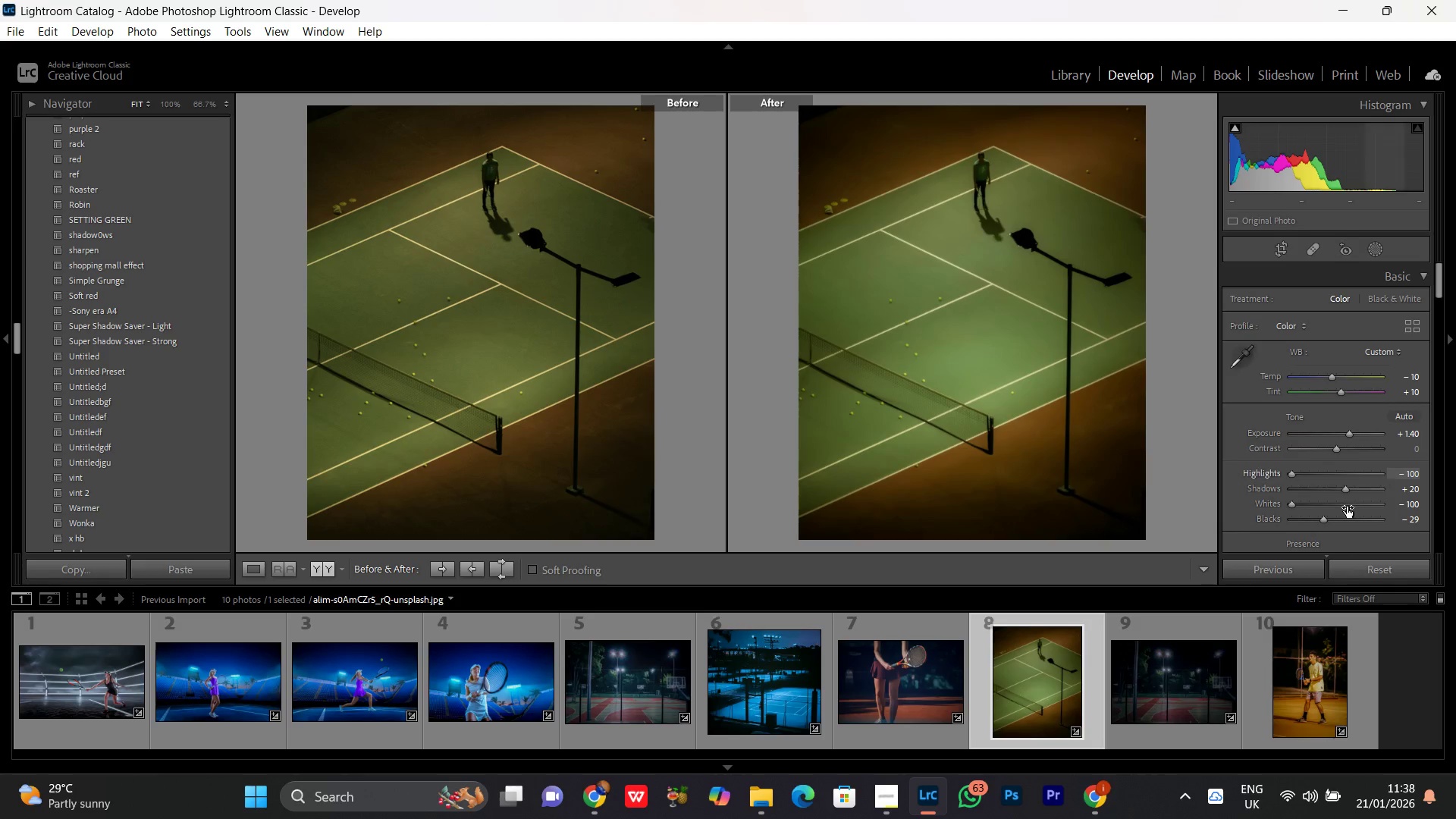 
left_click([1320, 475])
 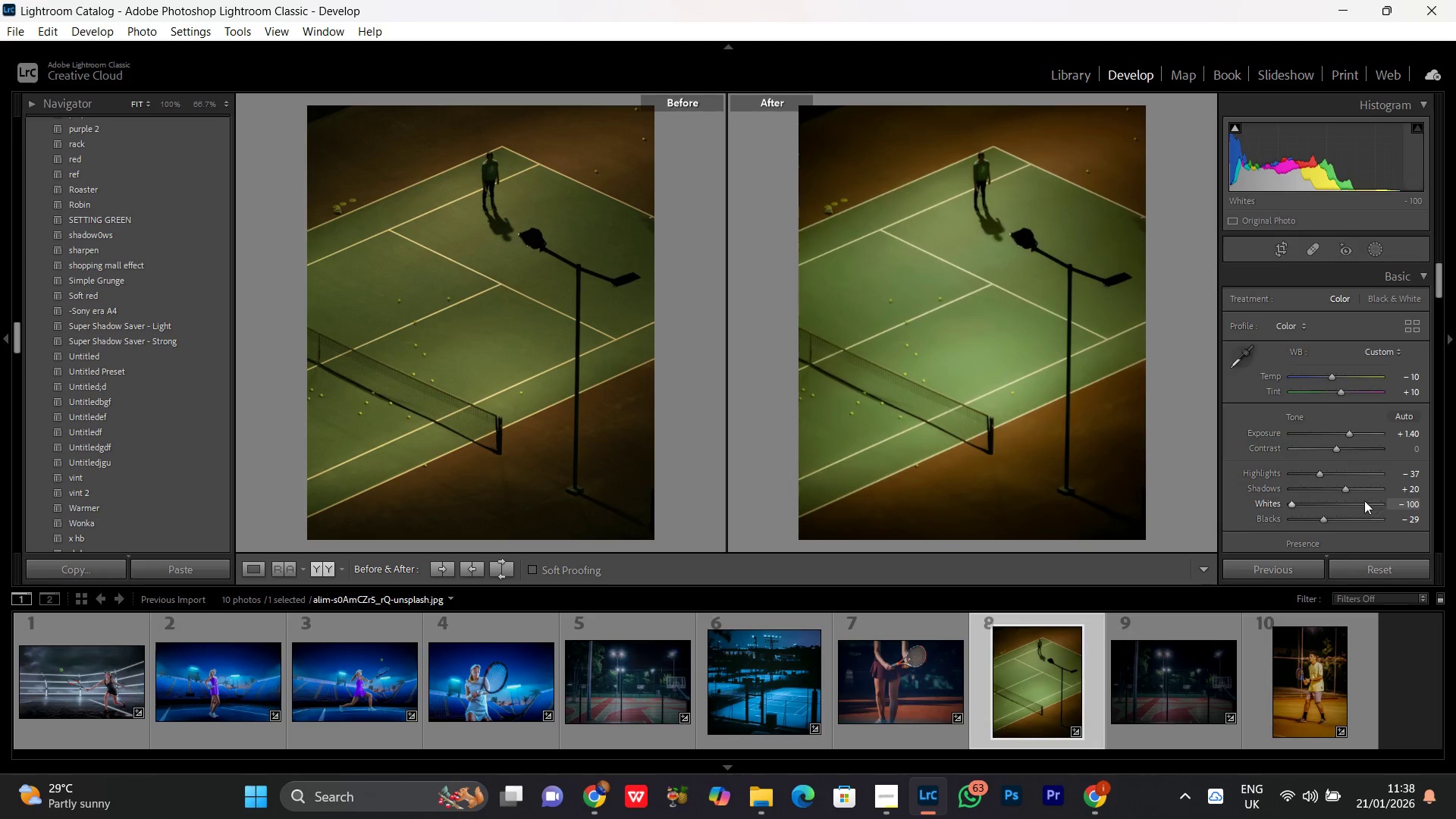 
left_click_drag(start_coordinate=[1359, 490], to_coordinate=[1364, 490])
 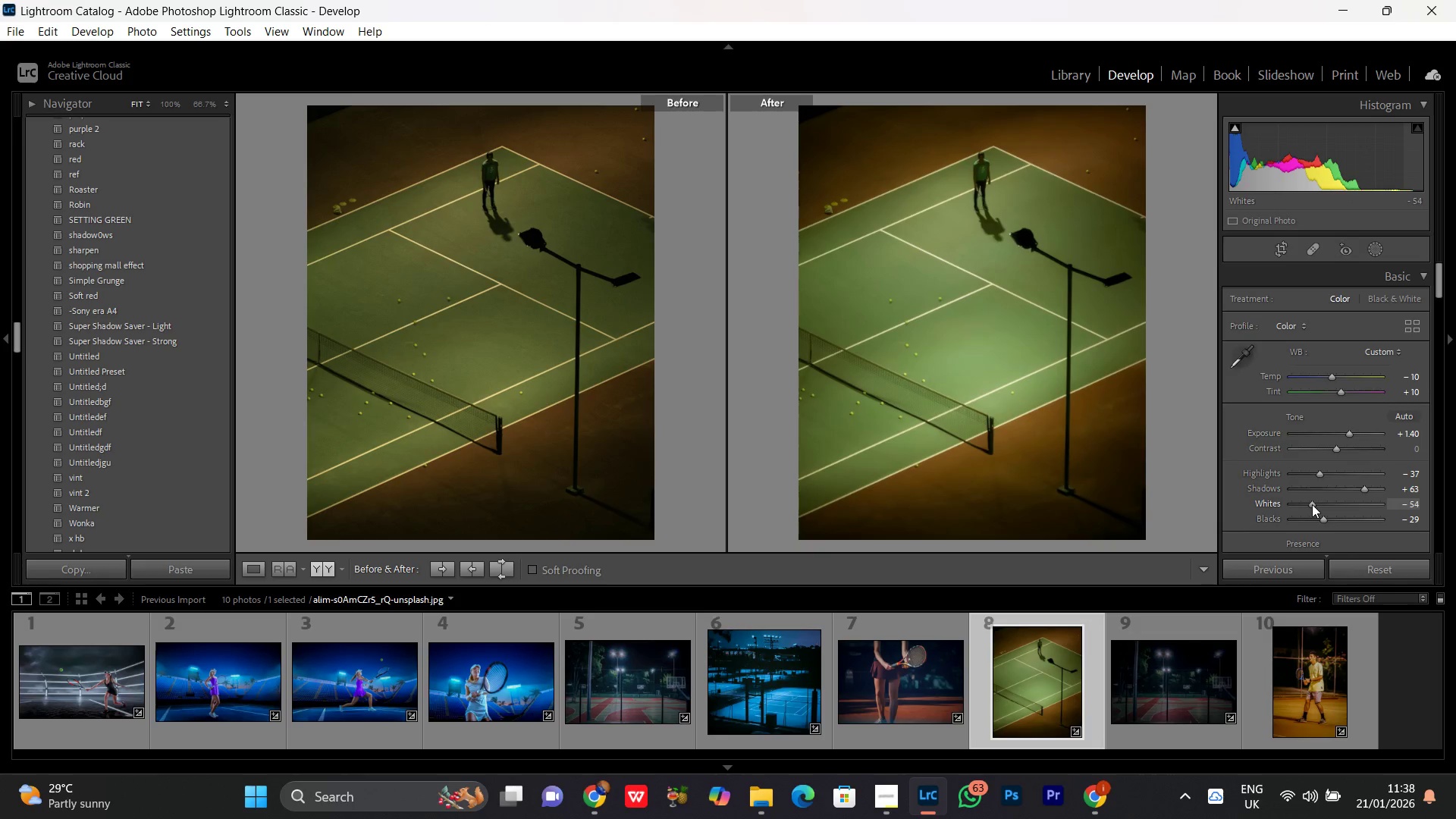 
left_click([1312, 504])
 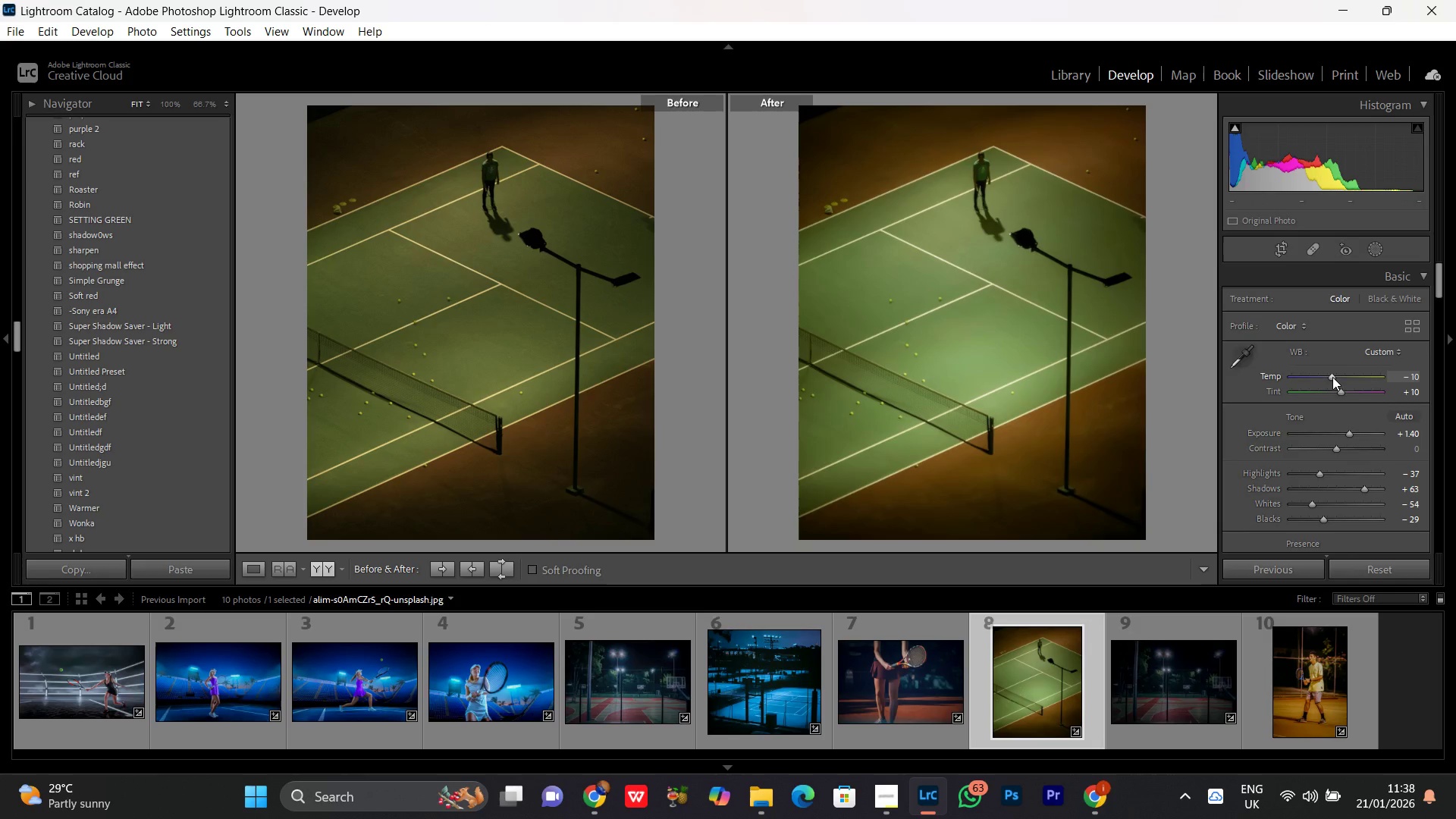 
left_click([1332, 377])
 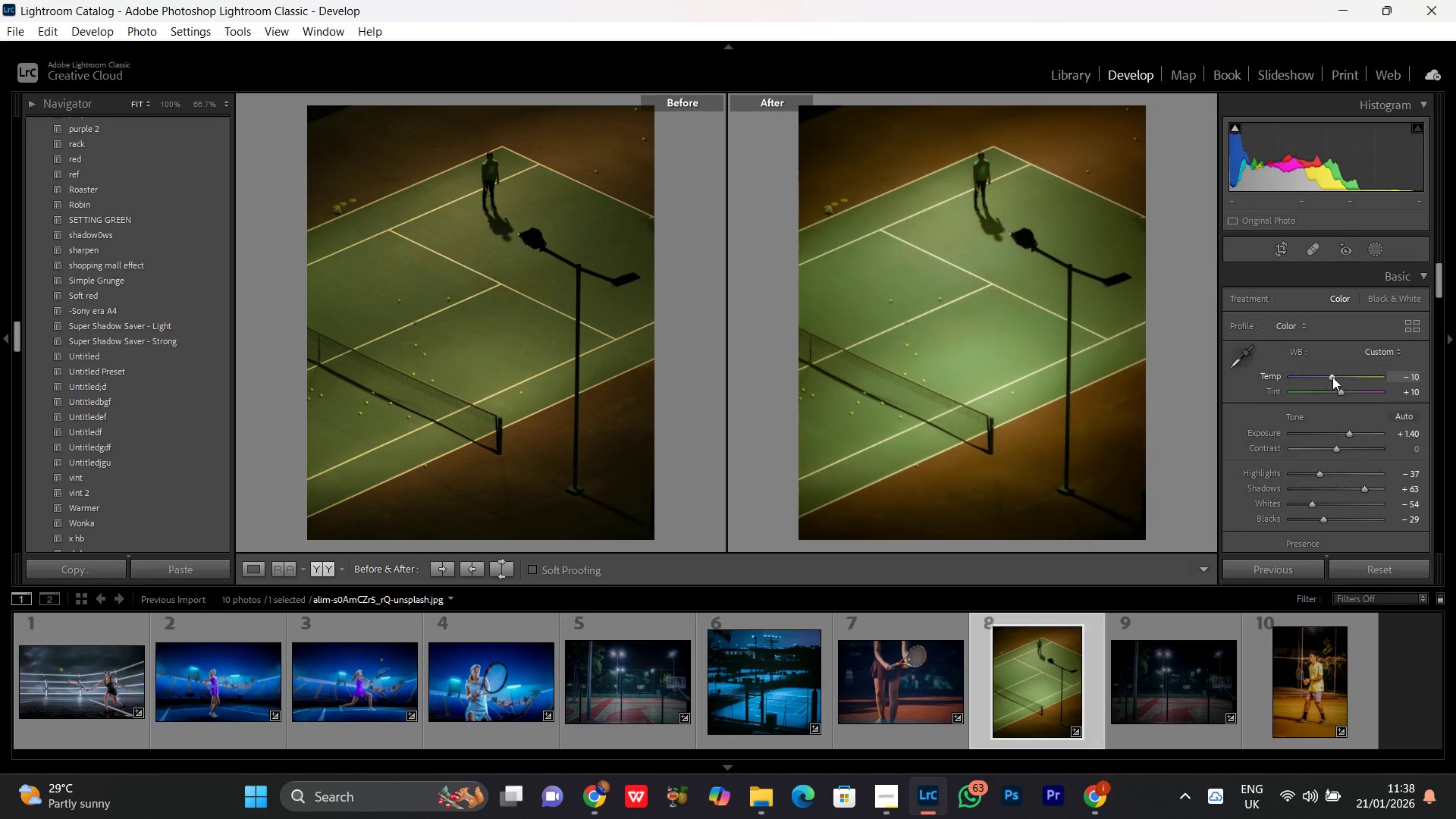 
scroll: coordinate [1332, 377], scroll_direction: down, amount: 1.0
 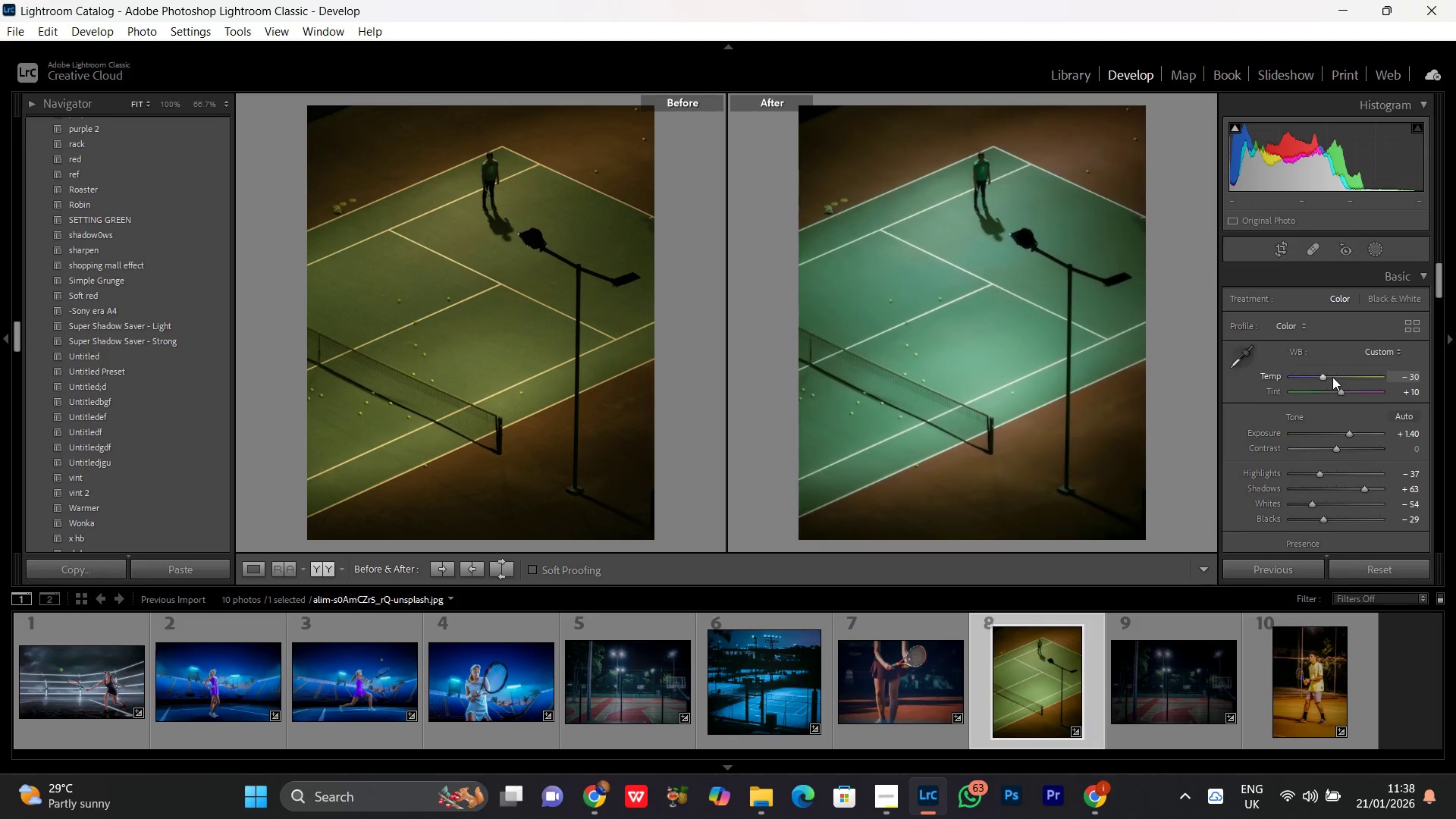 
scroll: coordinate [1332, 377], scroll_direction: up, amount: 1.0
 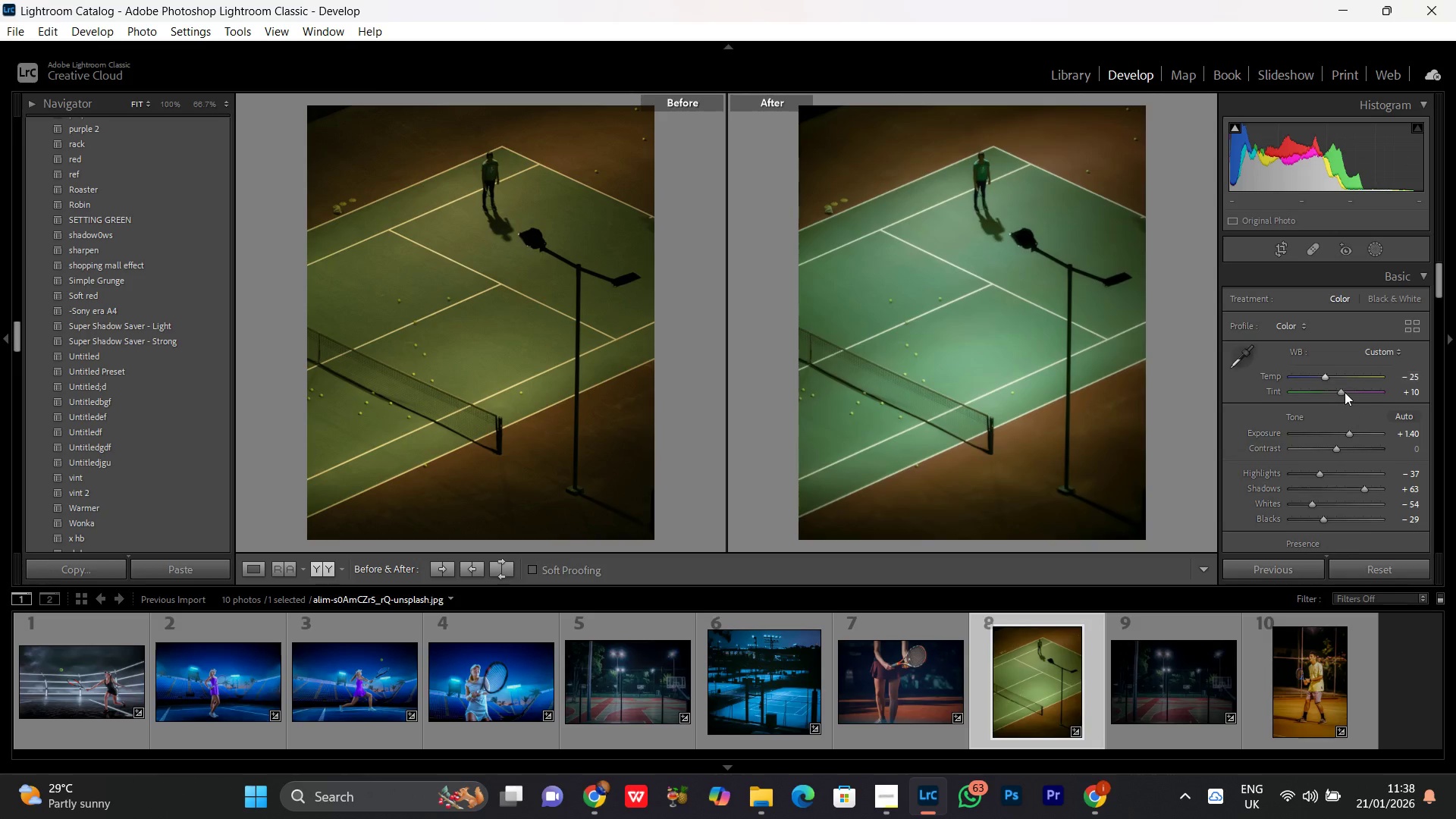 
left_click([1340, 391])
 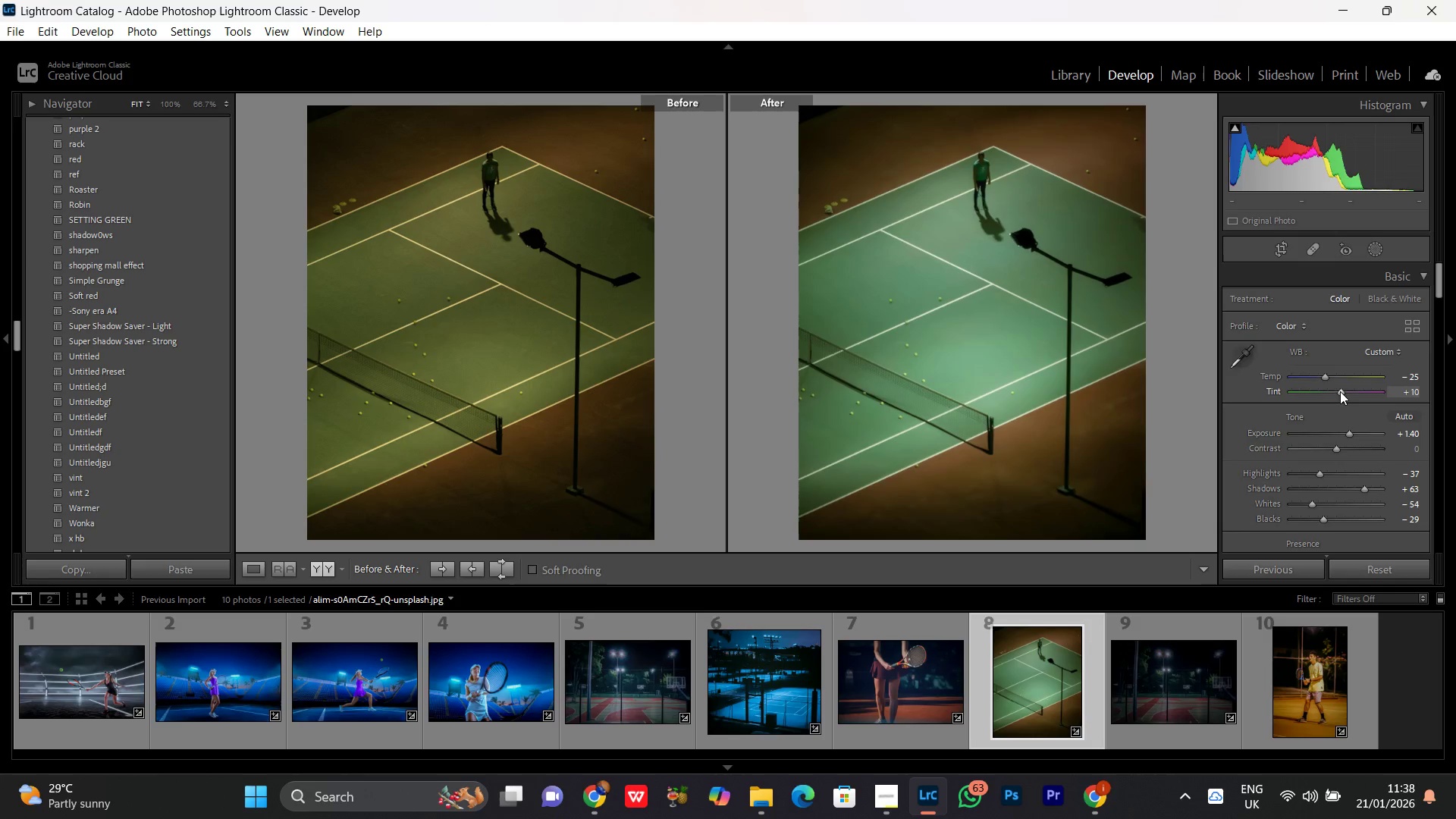 
scroll: coordinate [1340, 391], scroll_direction: up, amount: 1.0
 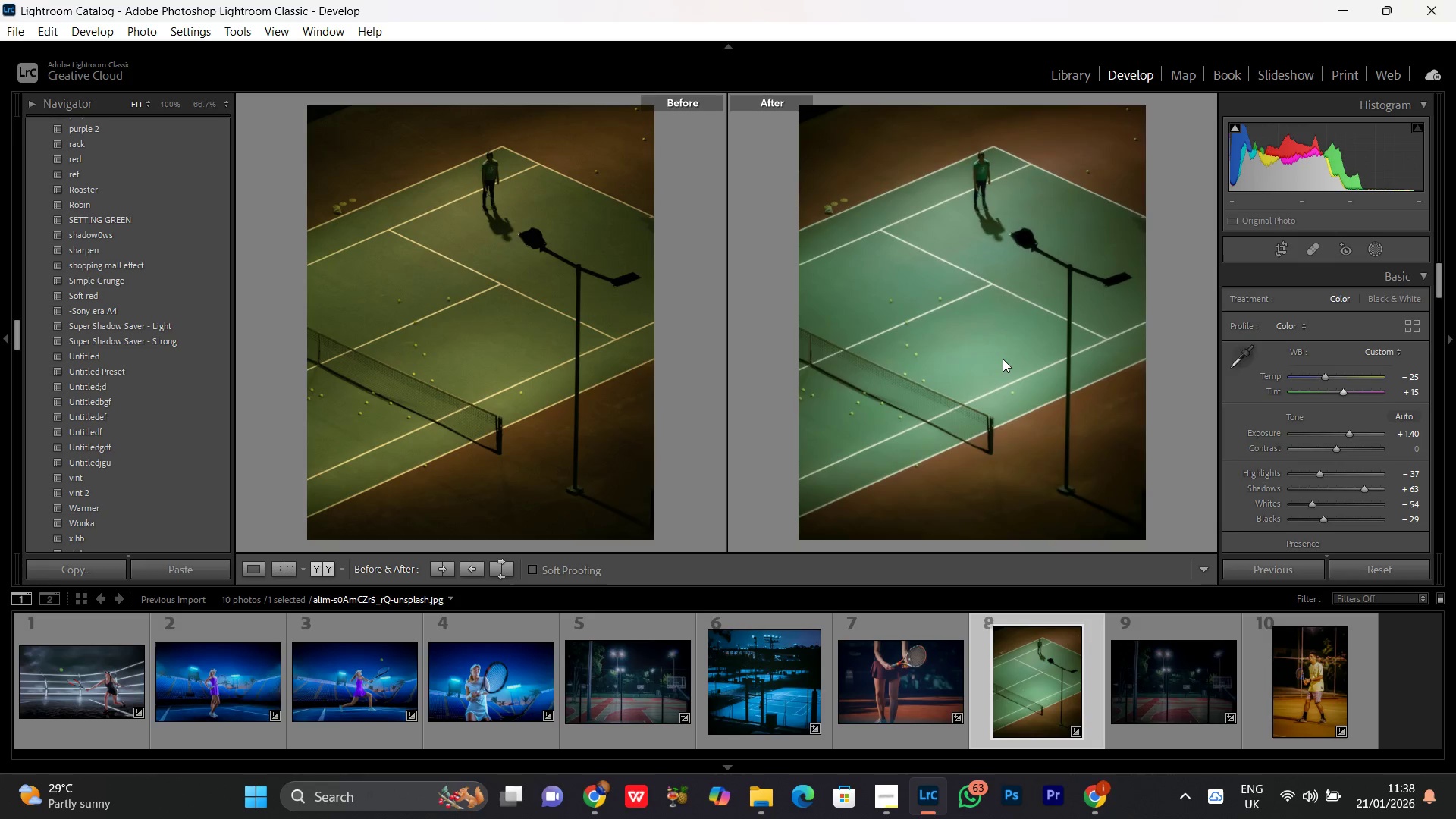 
double_click([1003, 359])
 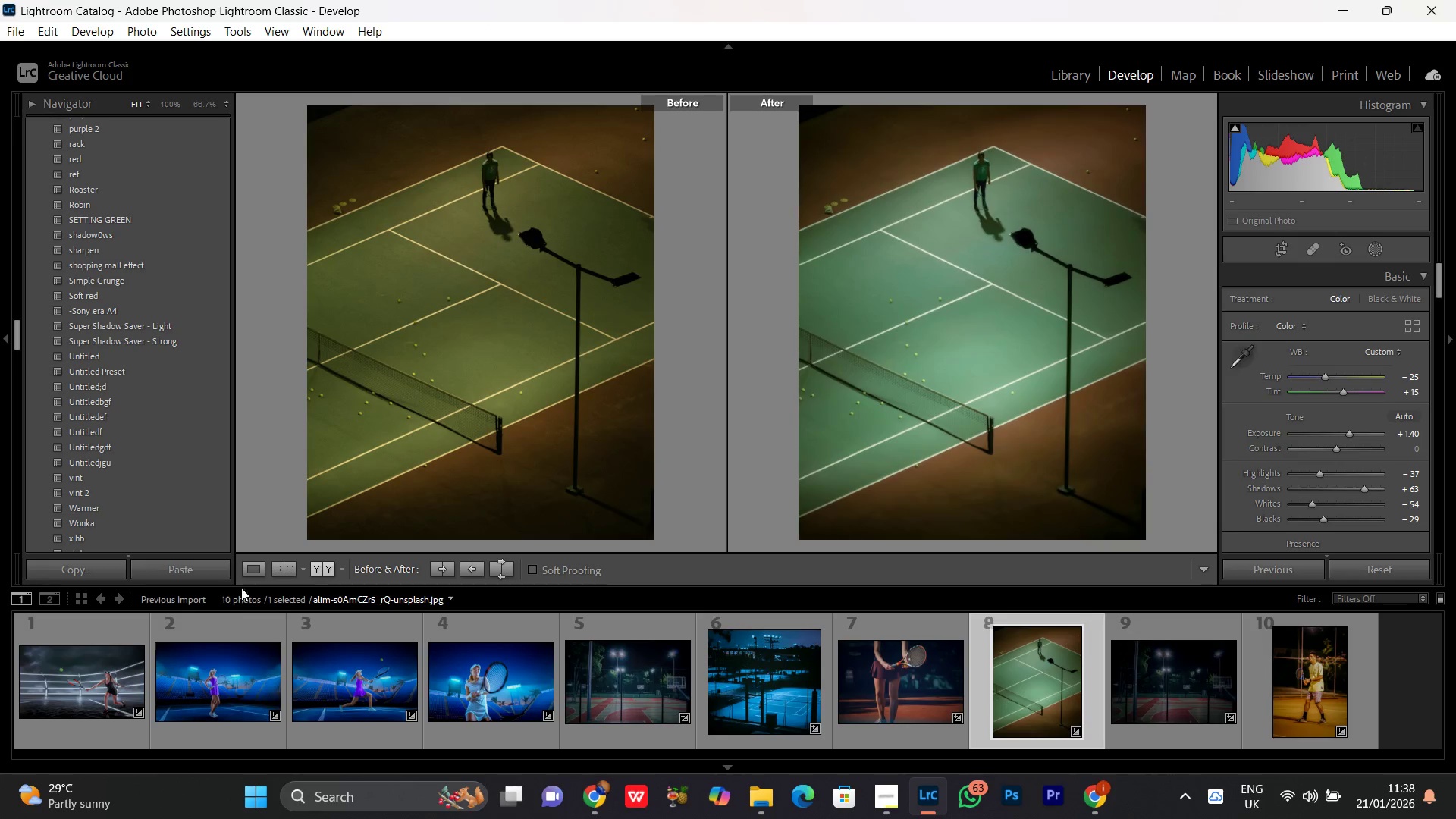 
left_click([249, 564])
 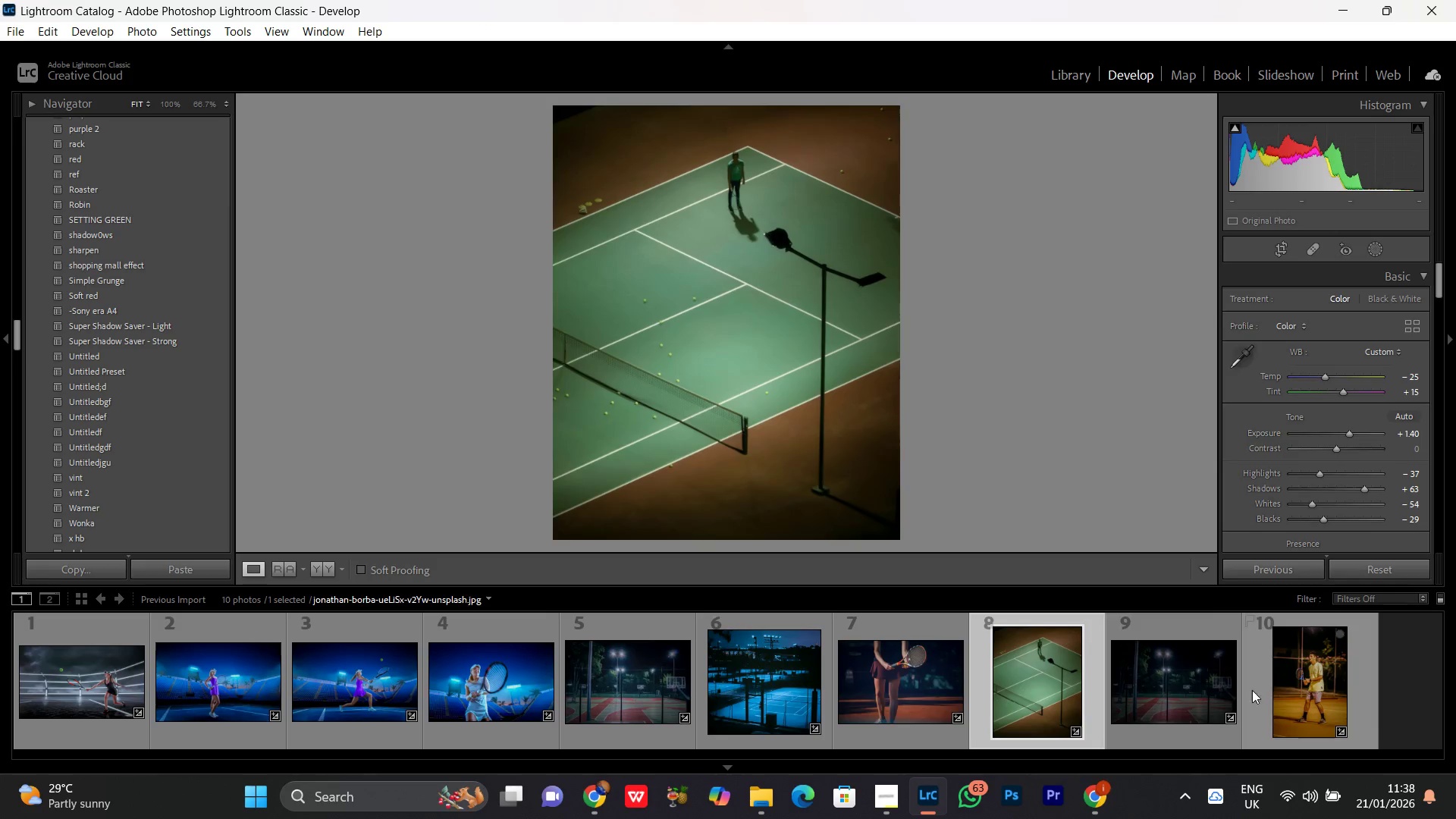 
left_click([1219, 702])
 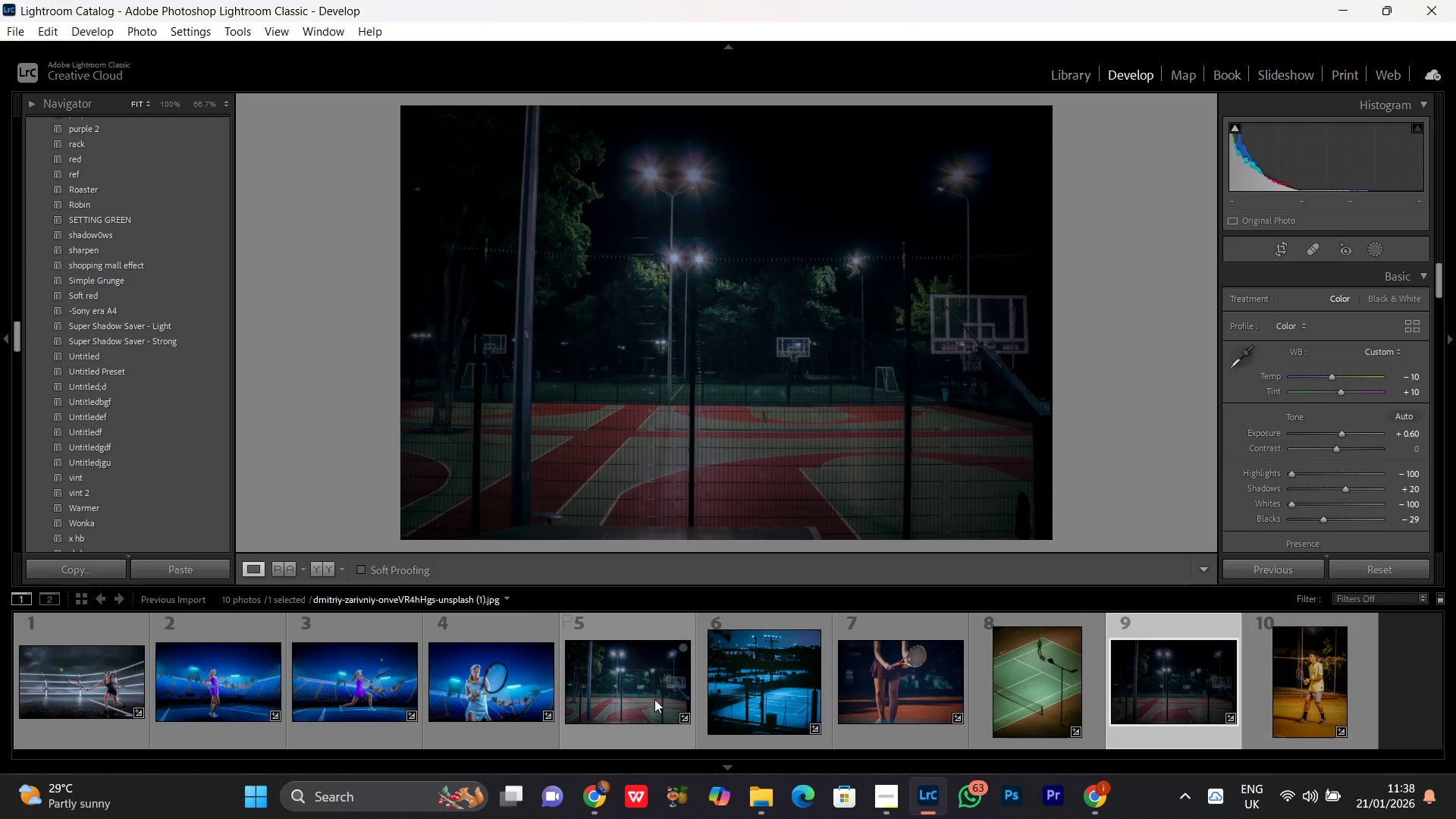 
left_click([626, 699])
 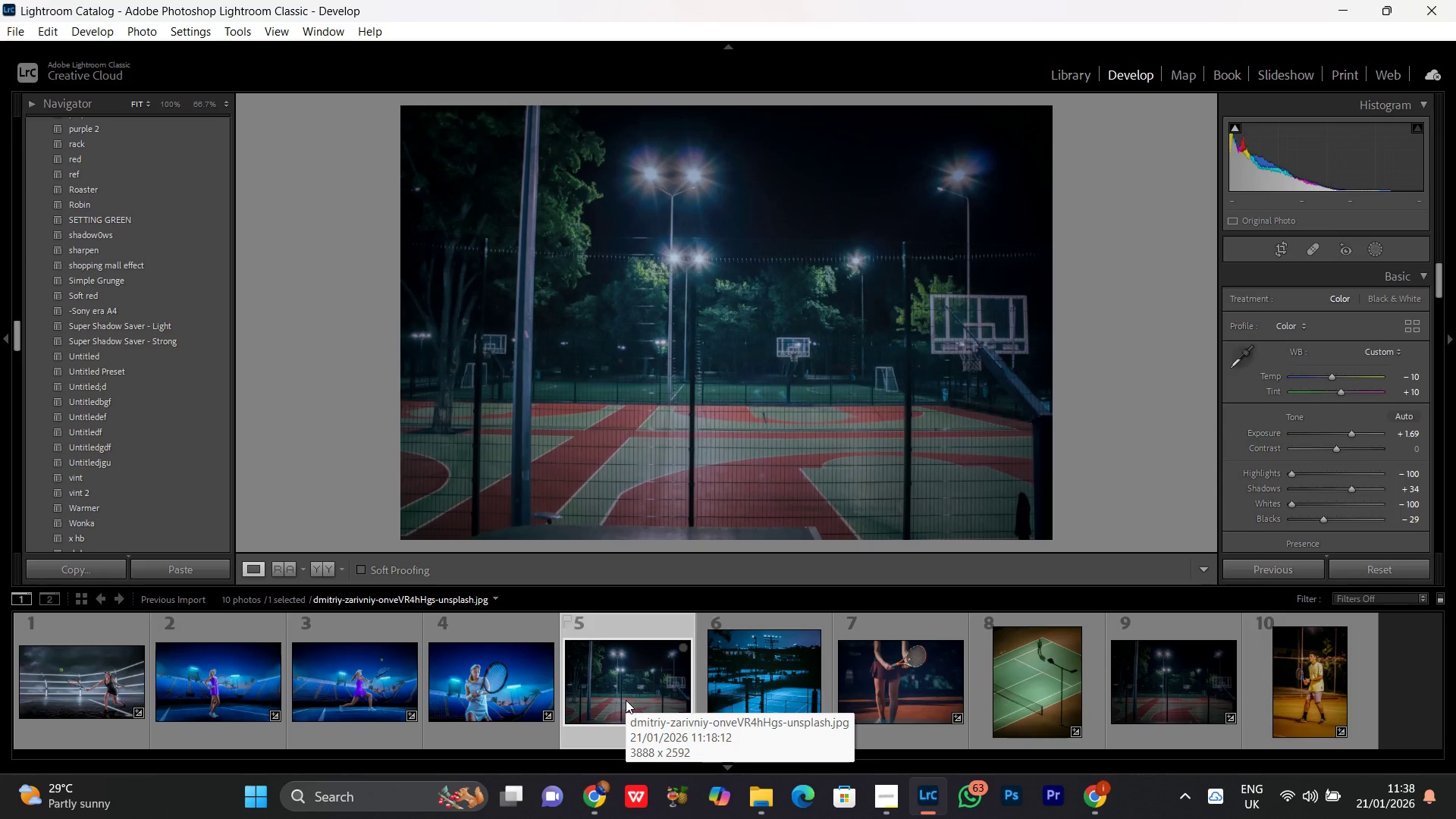 
wait(6.08)
 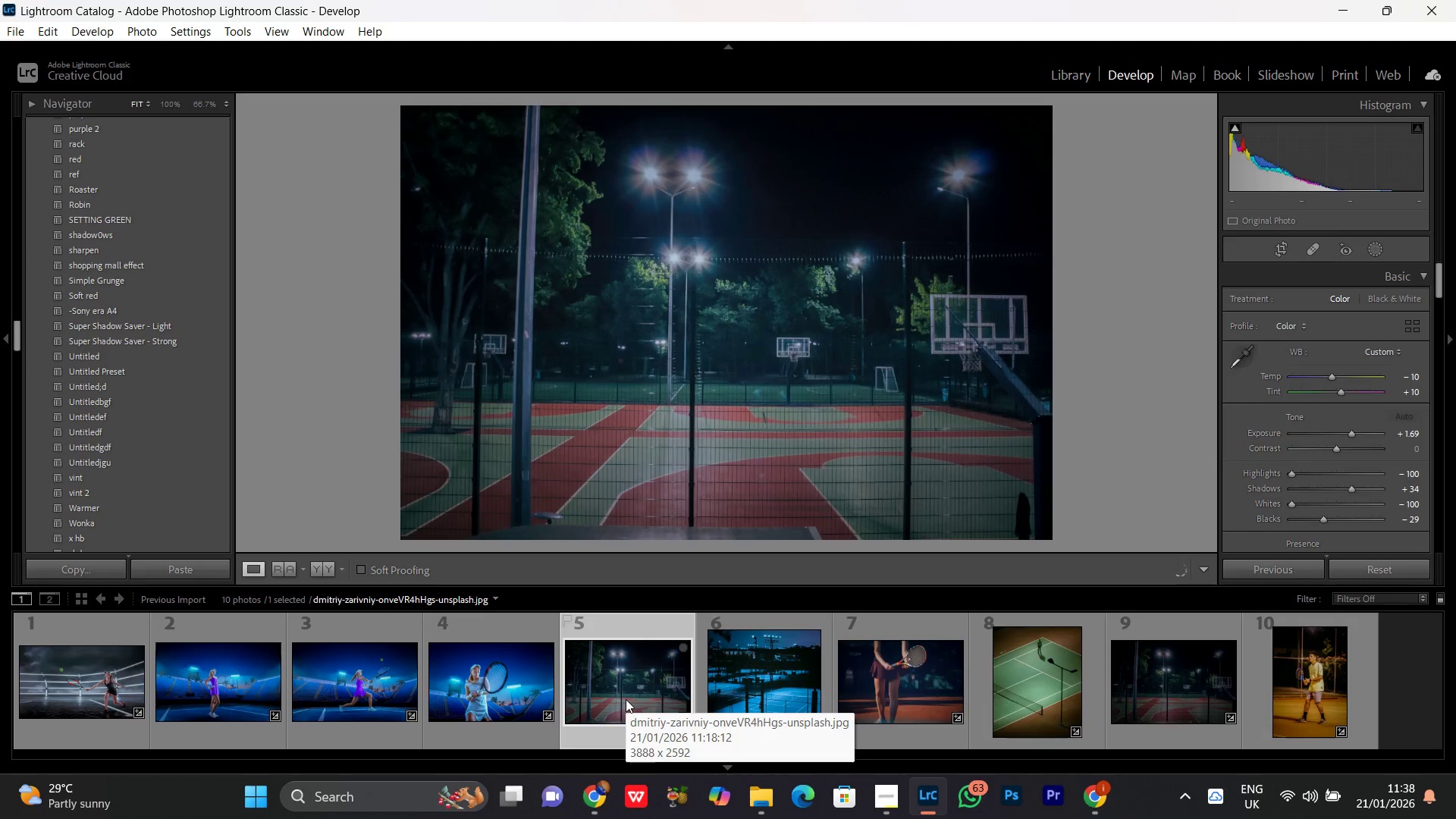 
left_click([1191, 678])
 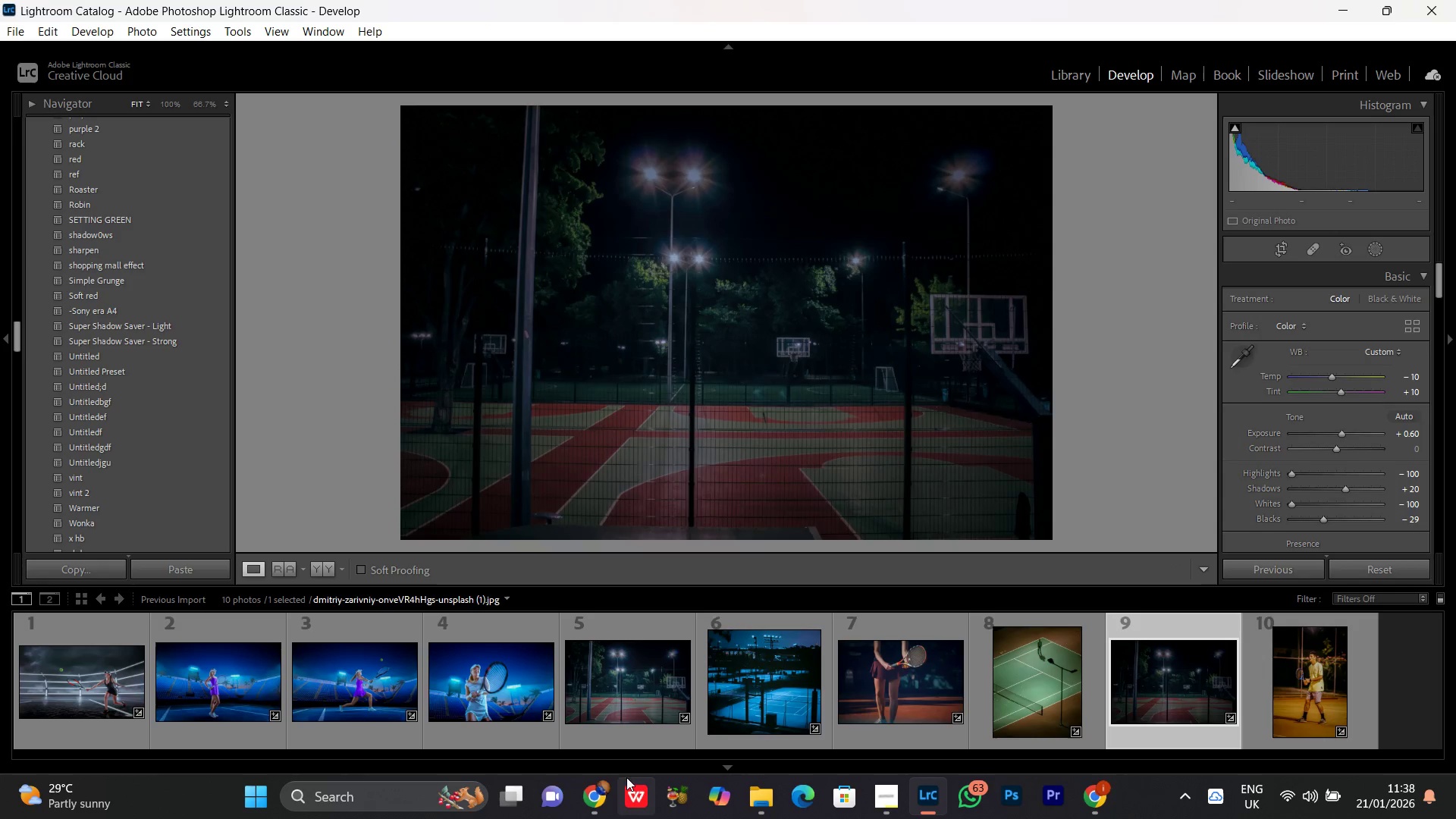 
left_click([874, 806])